 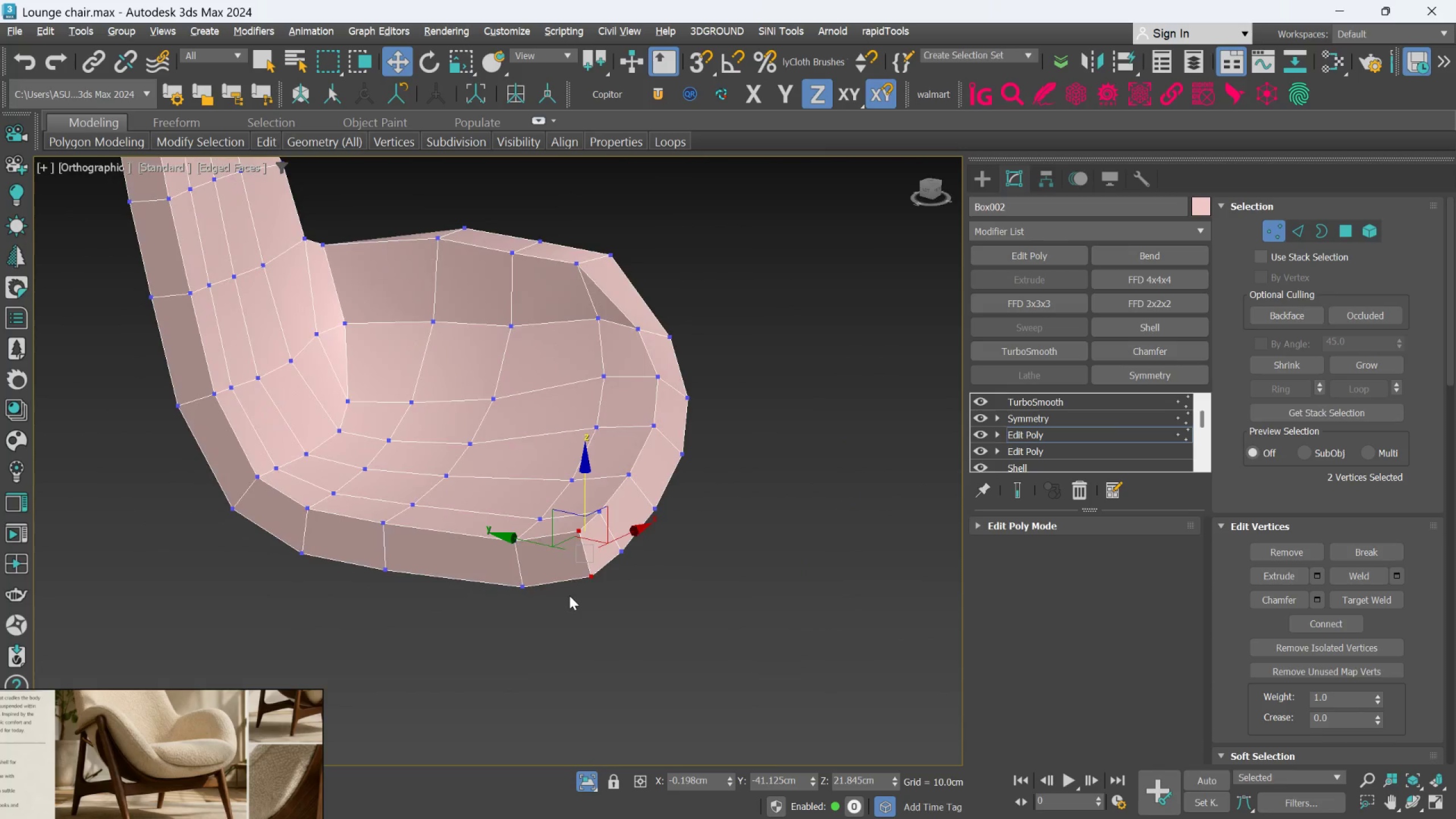 
key(Alt+AltLeft)
 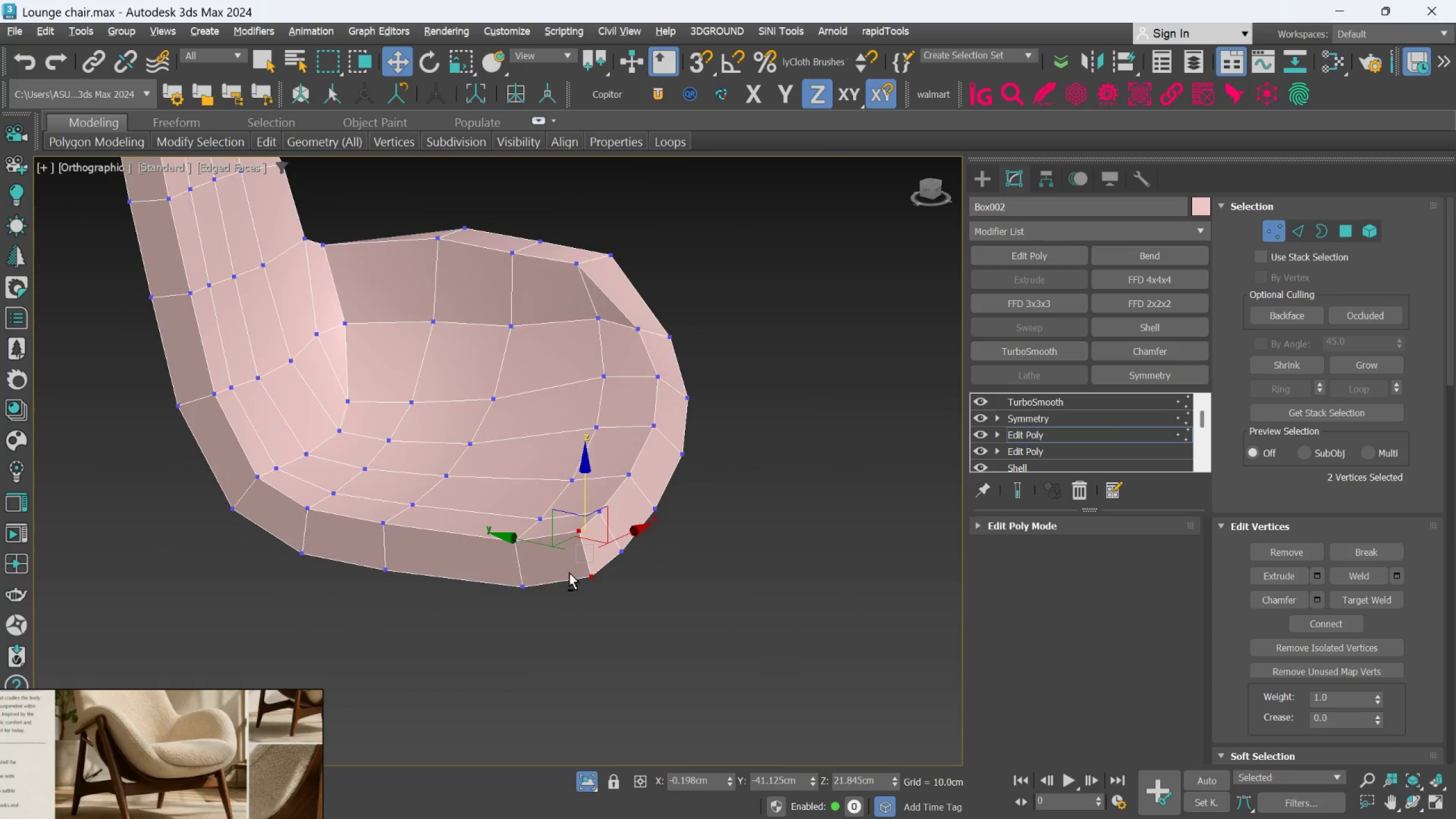 
hold_key(key=AltLeft, duration=1.78)
 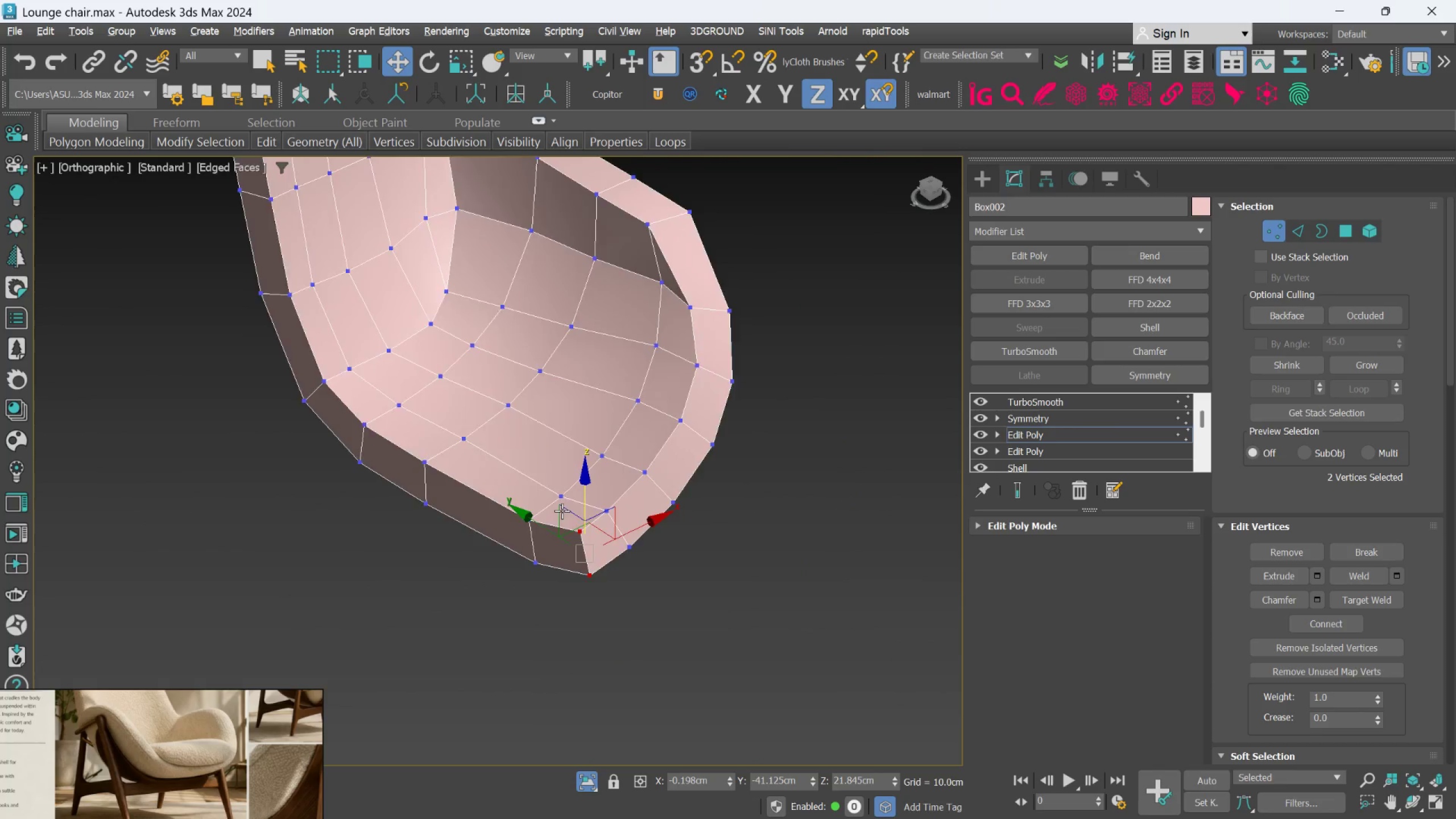 
hold_key(key=AltLeft, duration=1.2)
 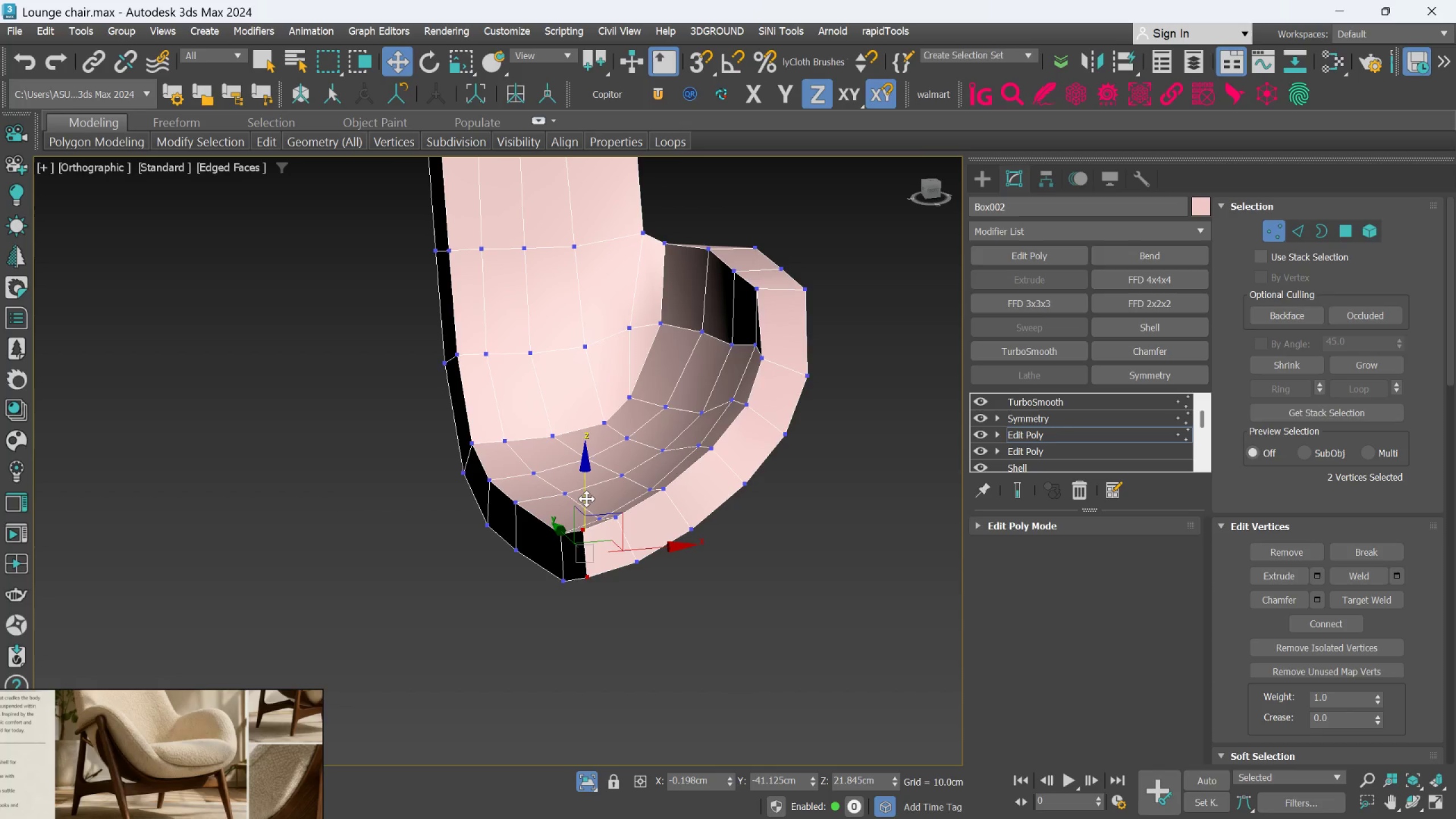 
left_click_drag(start_coordinate=[584, 495], to_coordinate=[582, 482])
 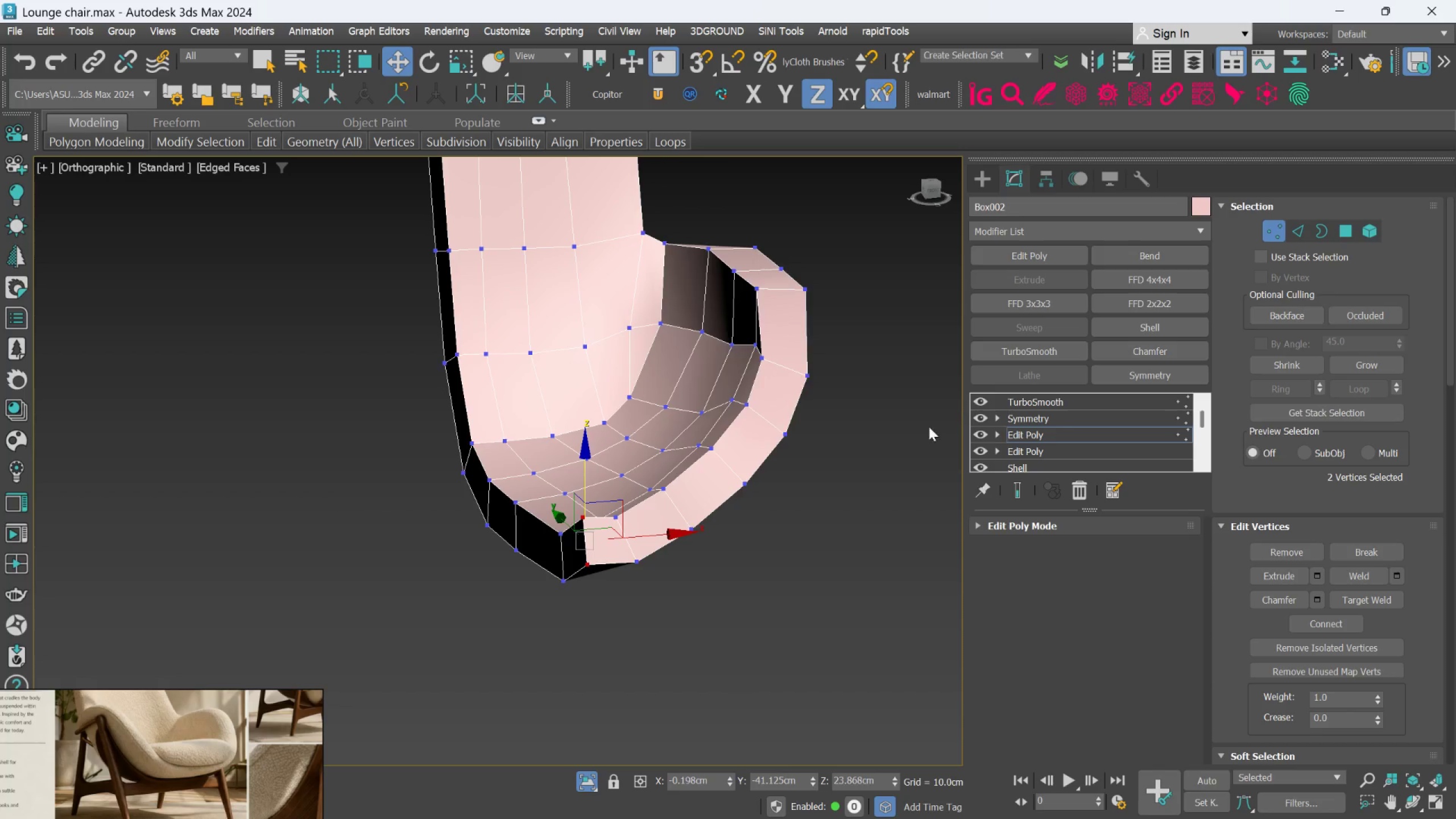 
hold_key(key=AltLeft, duration=0.47)
 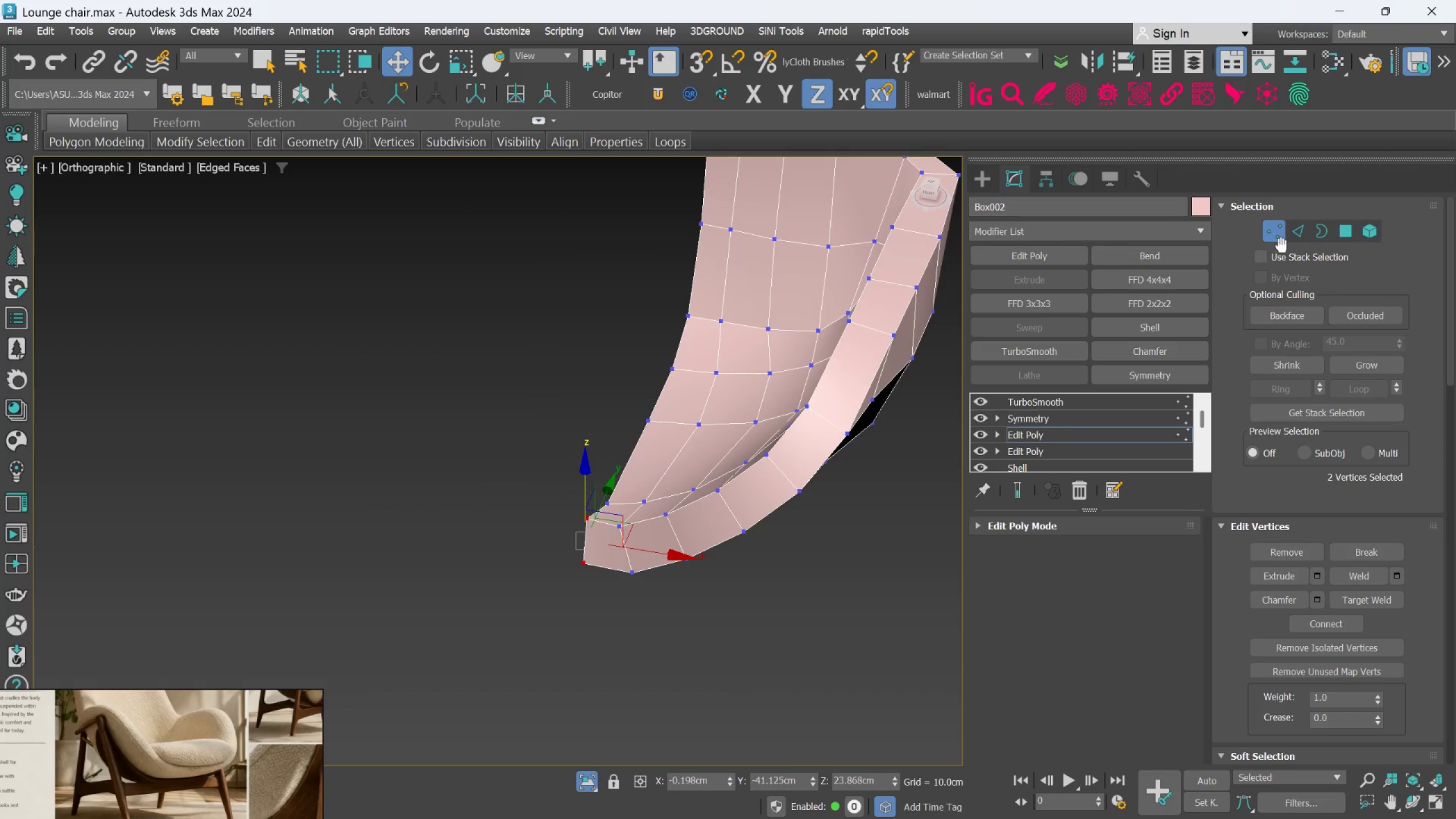 
left_click([1297, 238])
 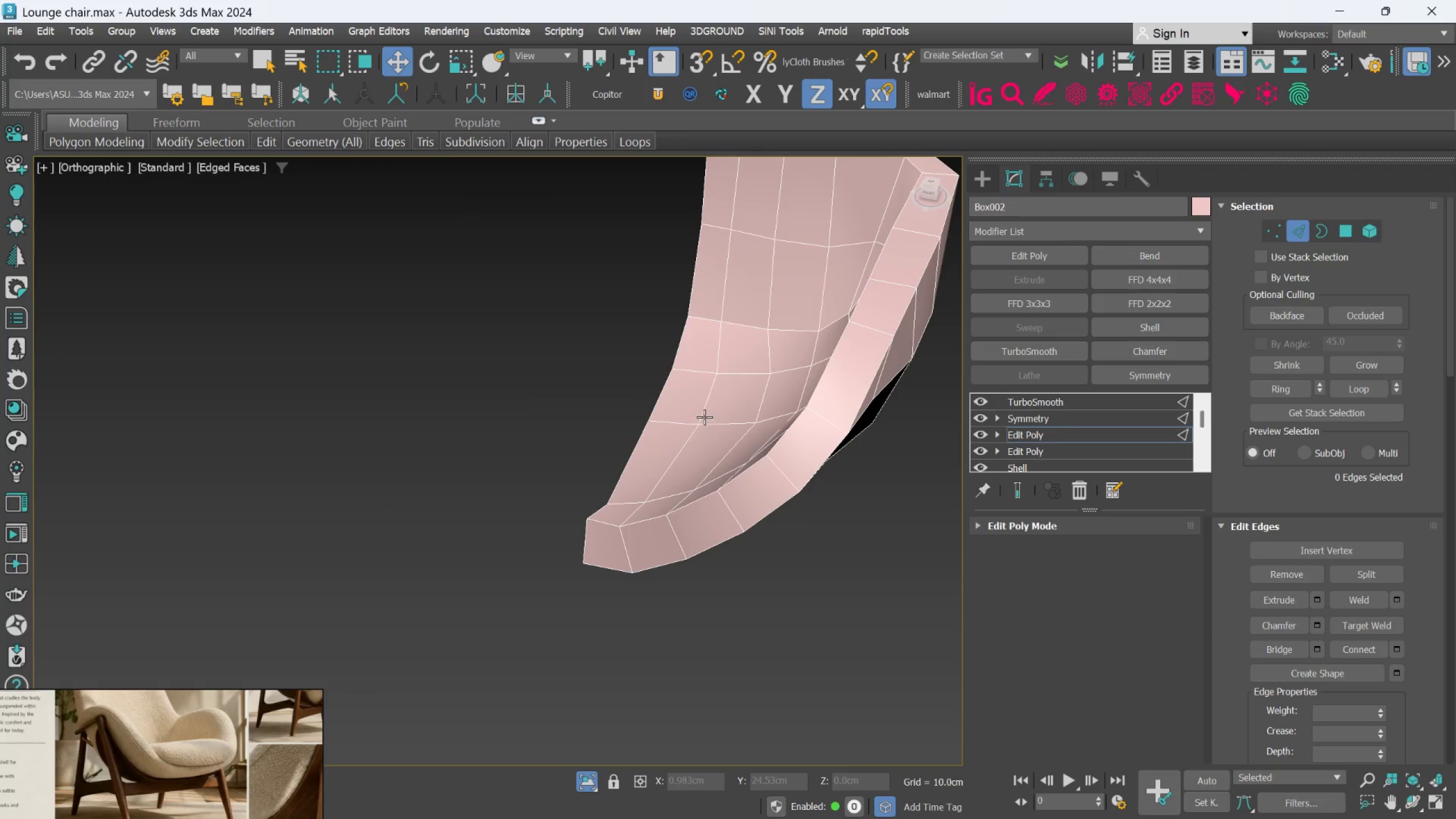 
double_click([701, 414])
 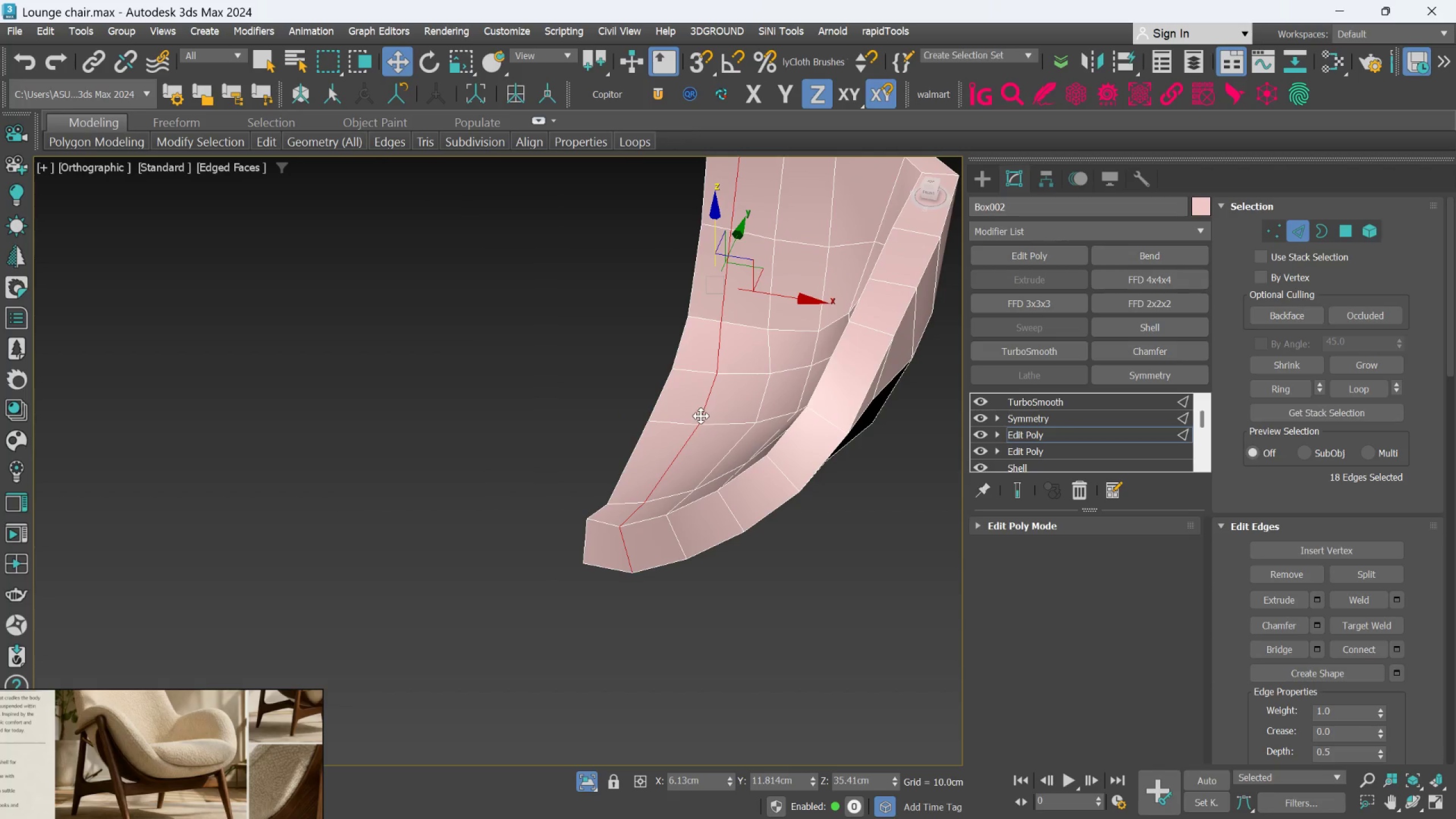 
hold_key(key=AltLeft, duration=0.59)
scroll: coordinate [701, 457], scroll_direction: down, amount: 1.0
 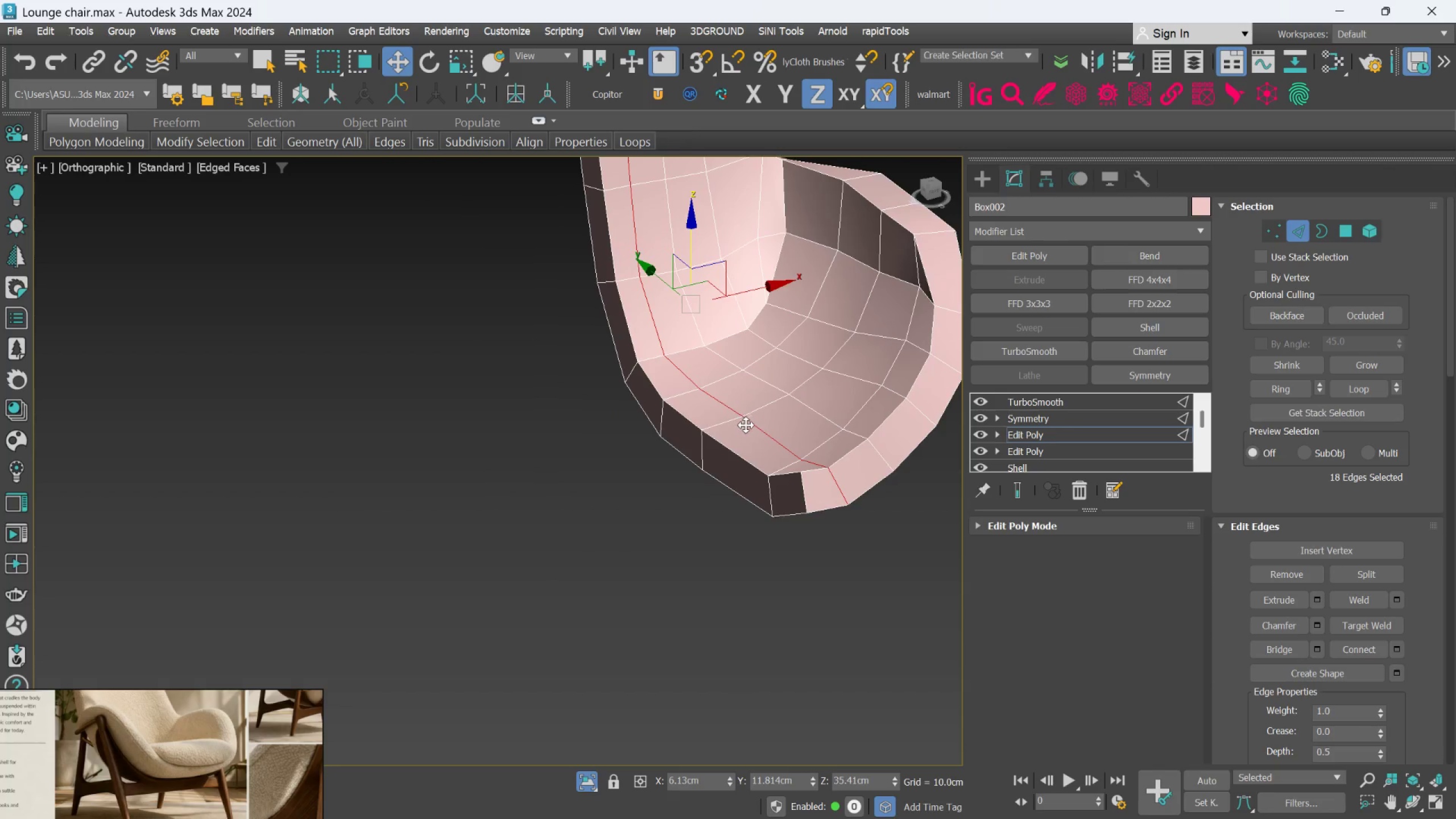 
hold_key(key=AltLeft, duration=0.42)
 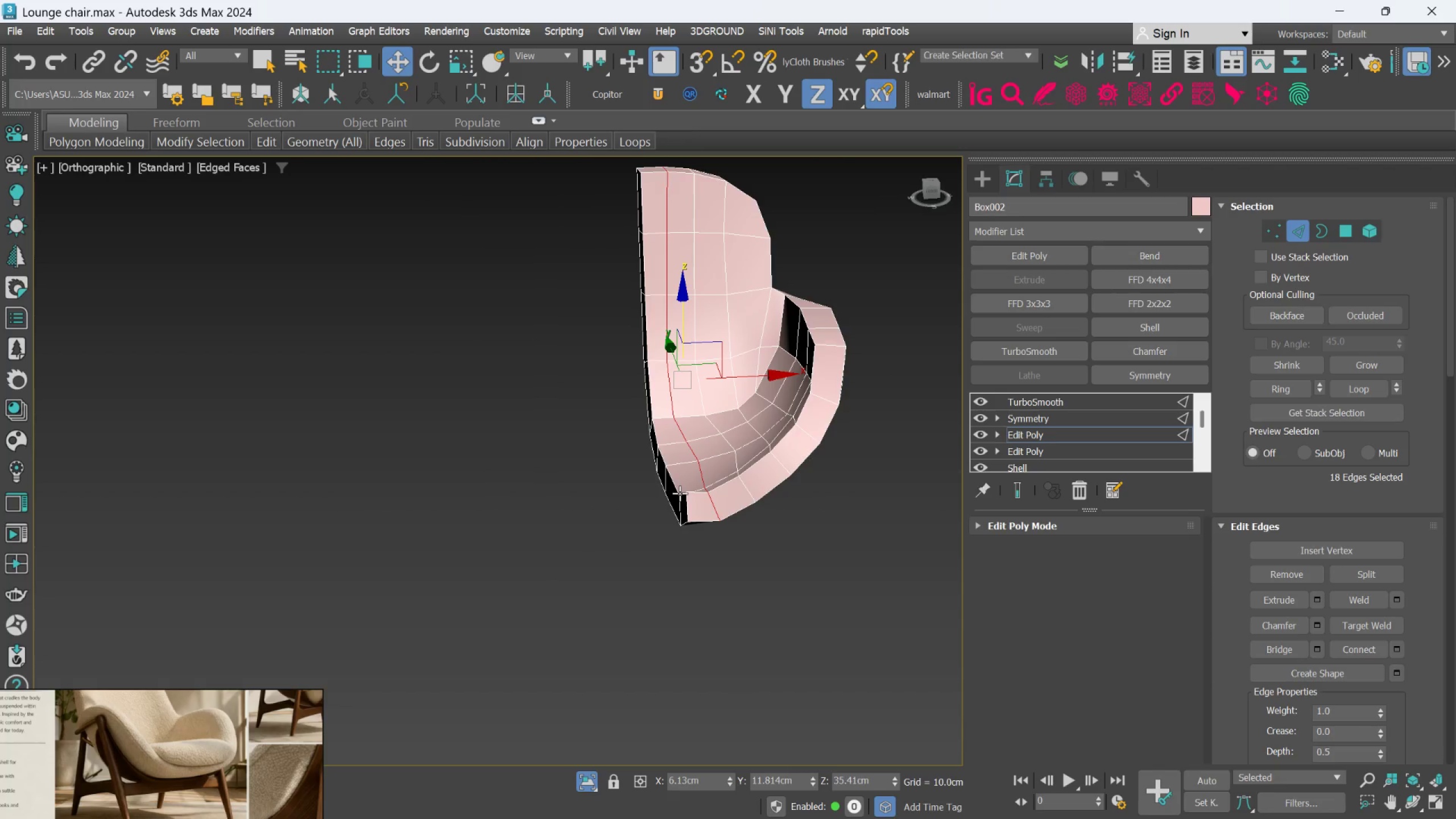 
scroll: coordinate [727, 461], scroll_direction: down, amount: 1.0
 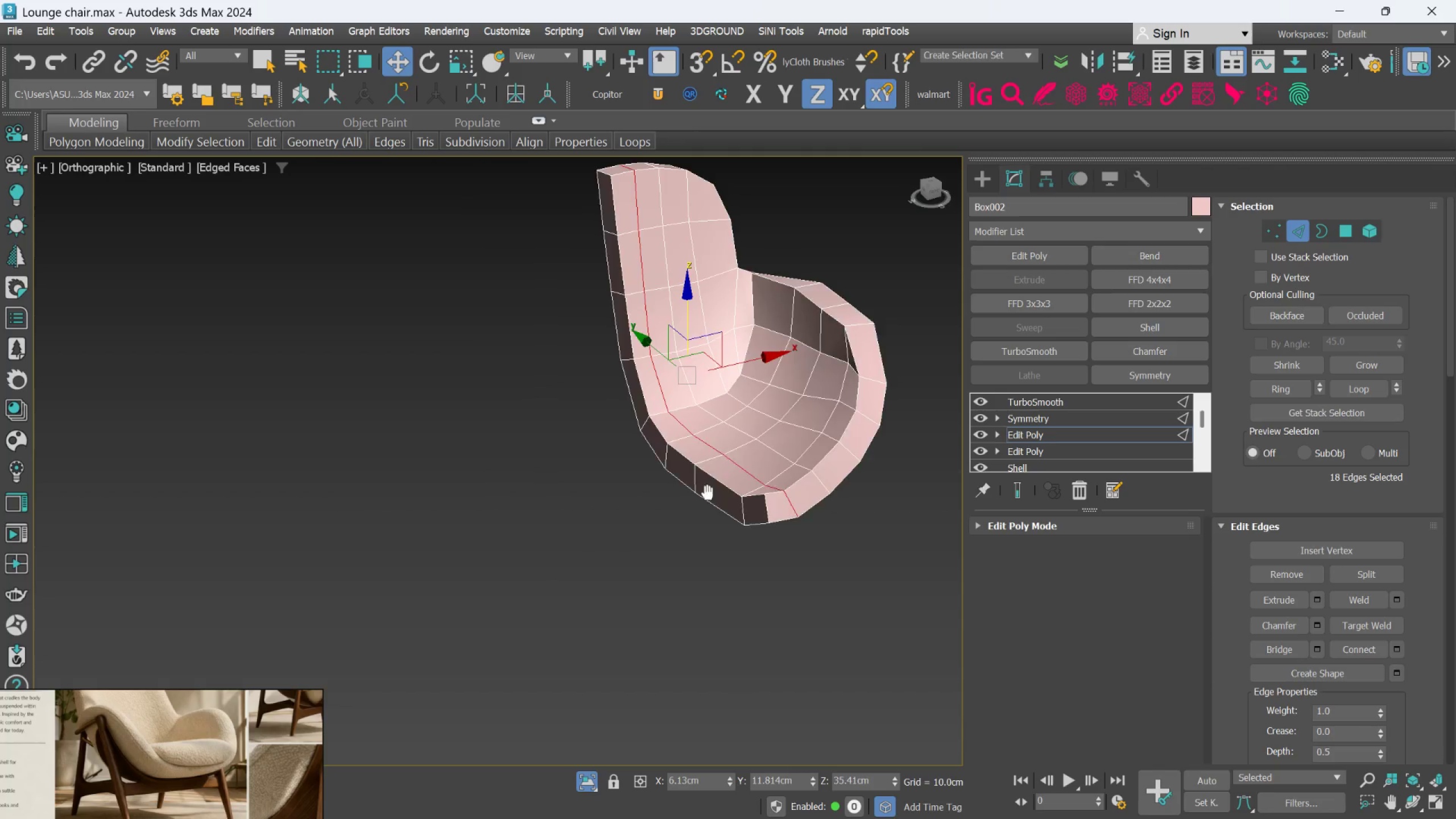 
key(Control+Backspace)
 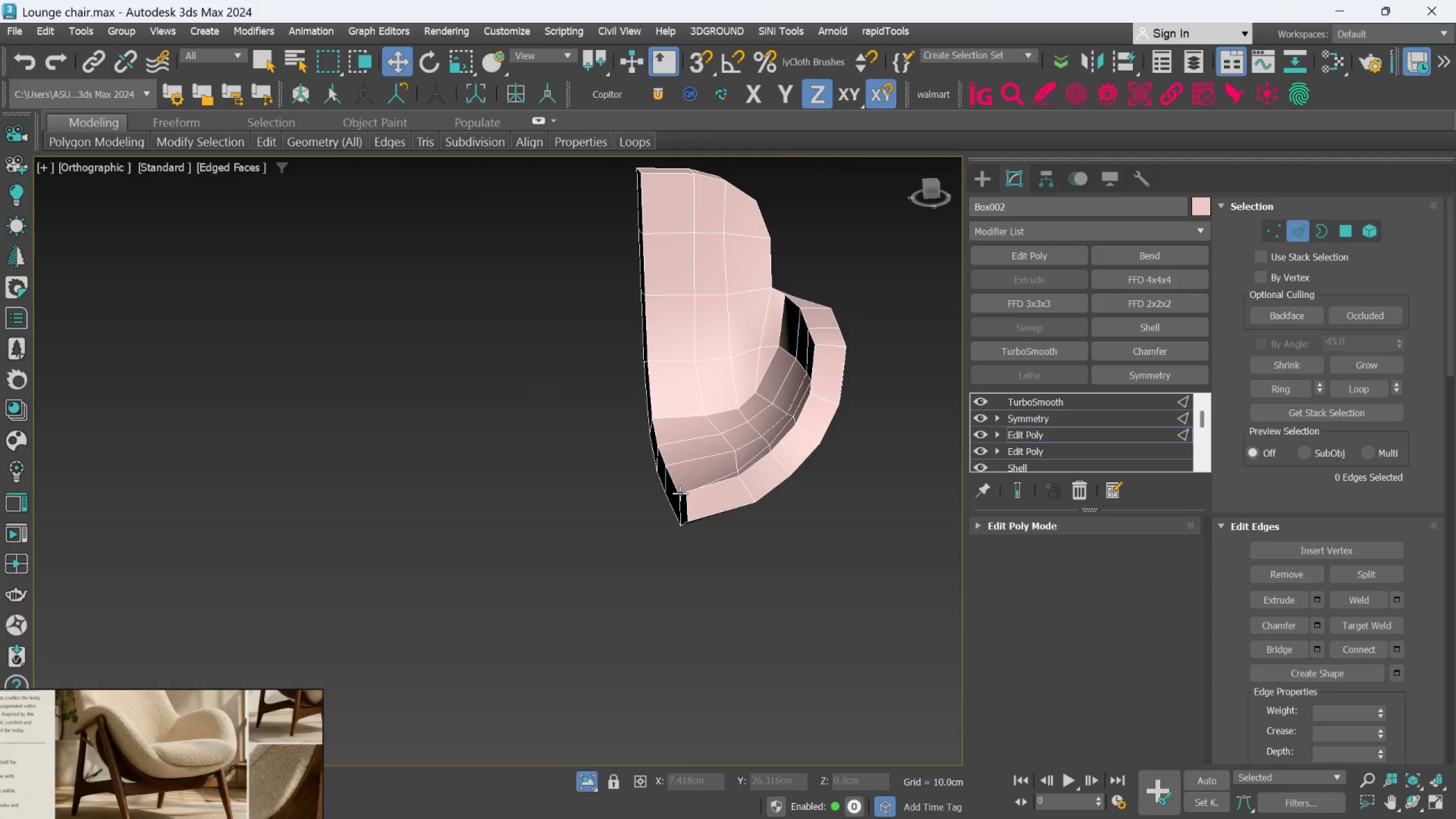 
key(Control+Z)
 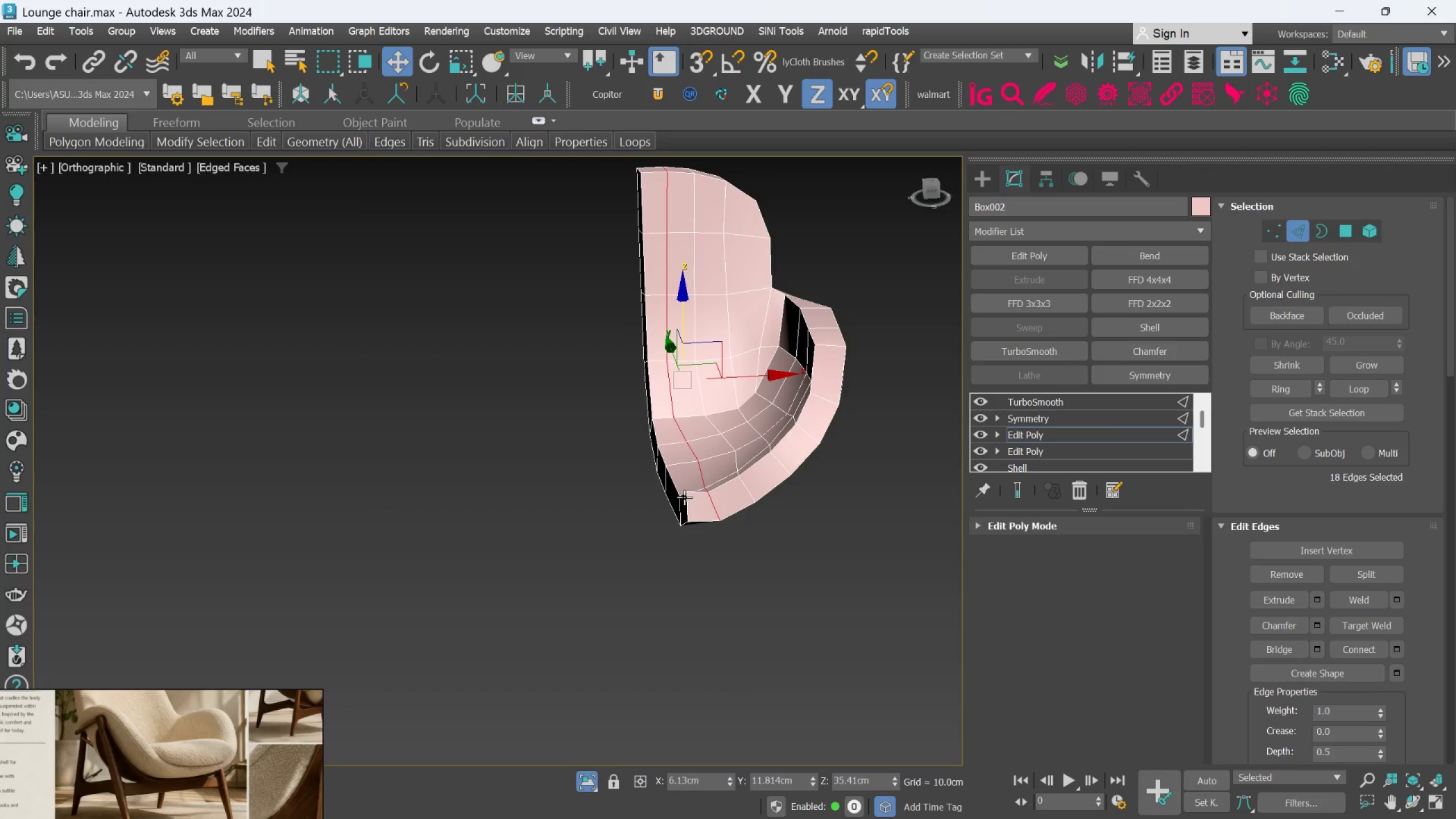 
scroll: coordinate [710, 532], scroll_direction: up, amount: 2.0
 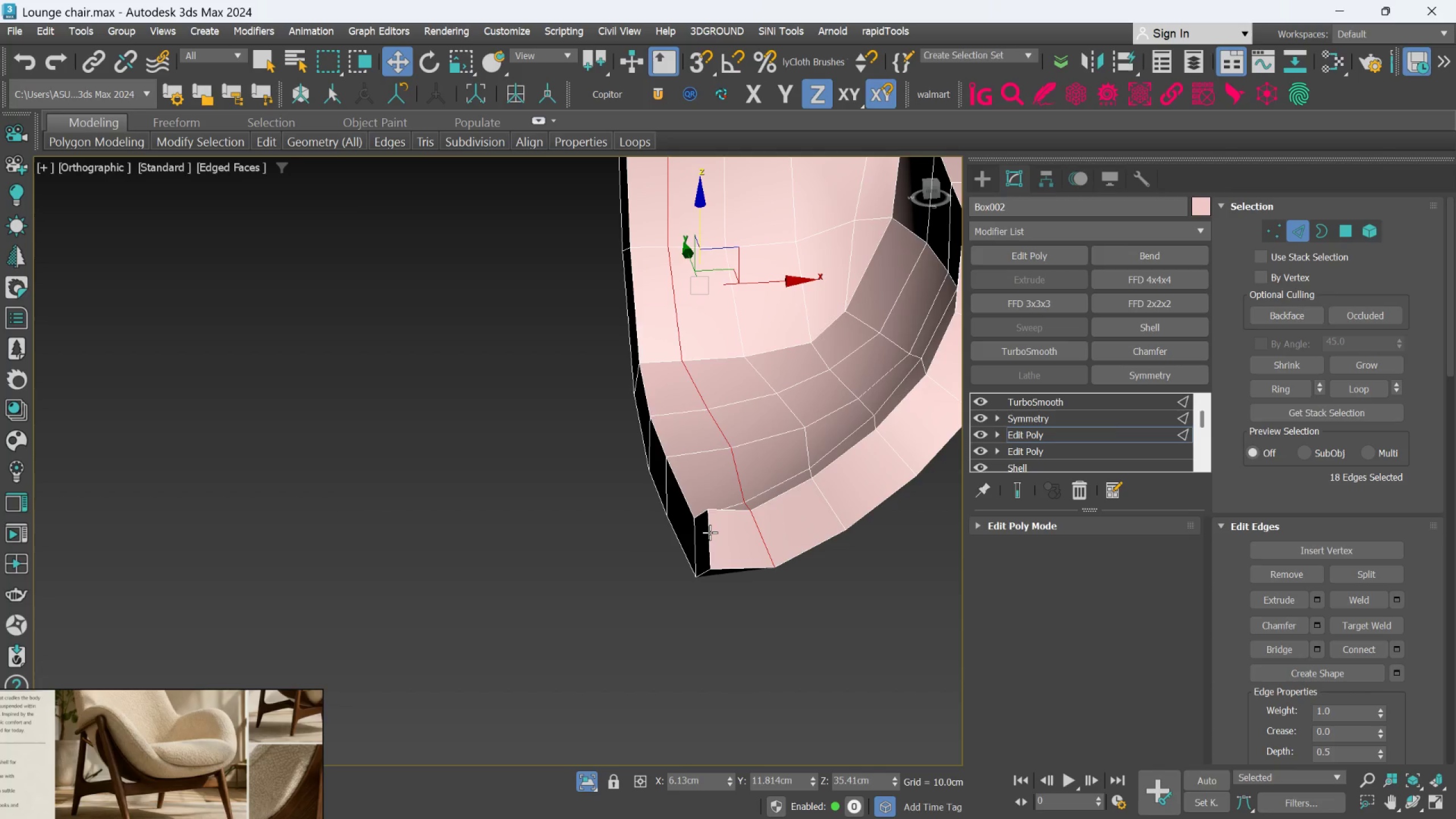 
hold_key(key=AltLeft, duration=0.56)
 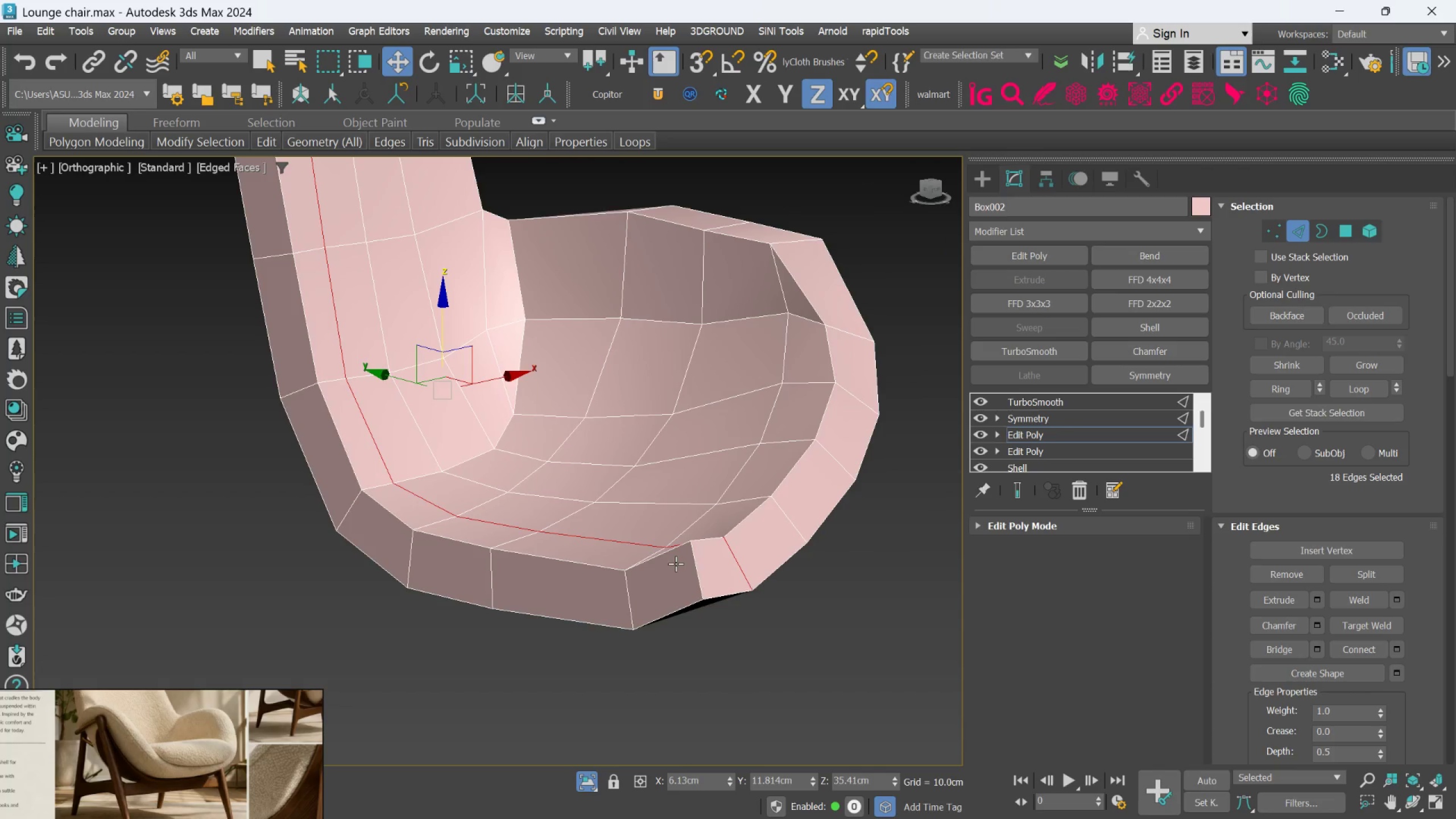 
key(Control+Z)
 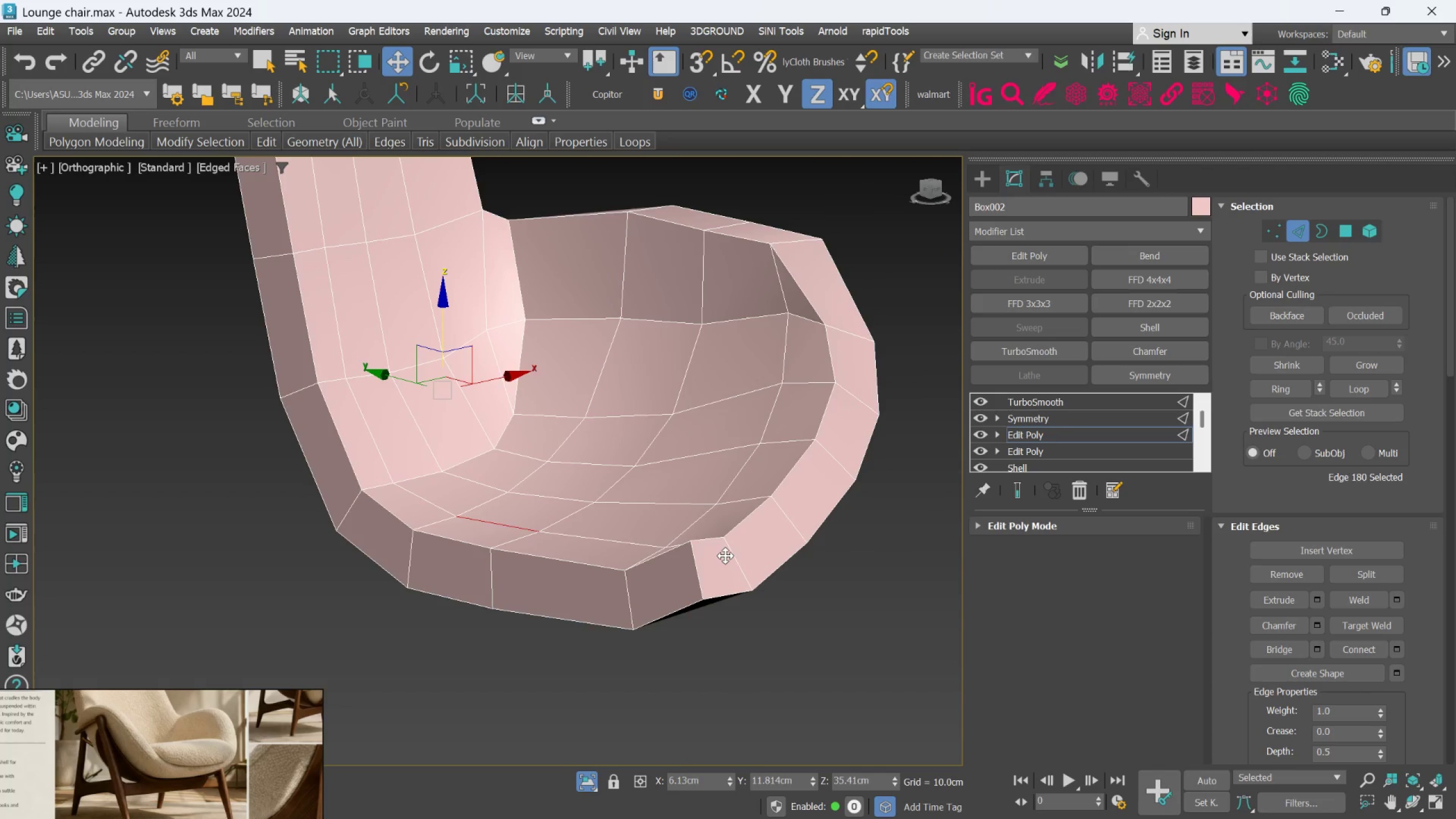 
key(Control+Z)
 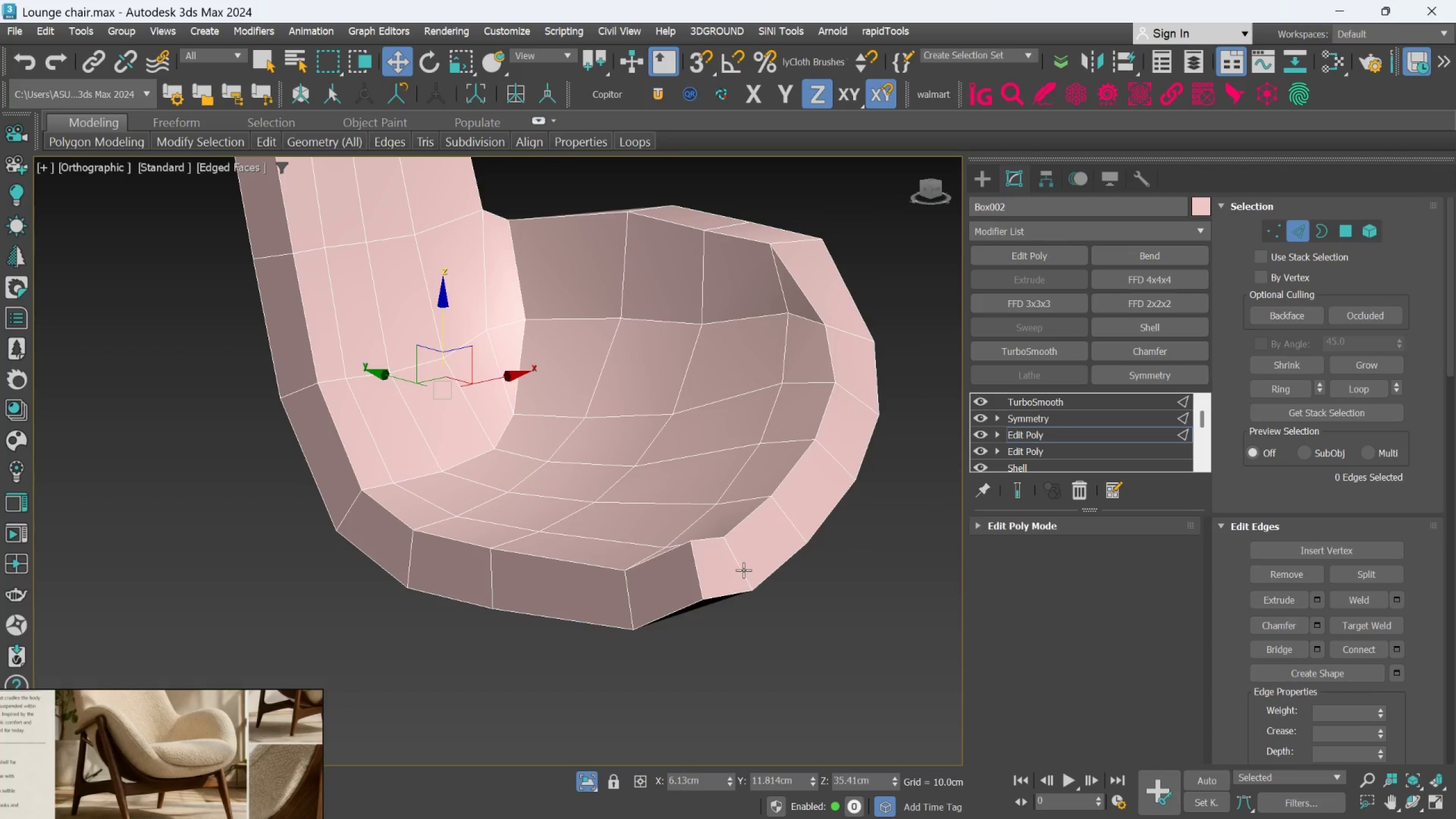 
key(Control+Z)
 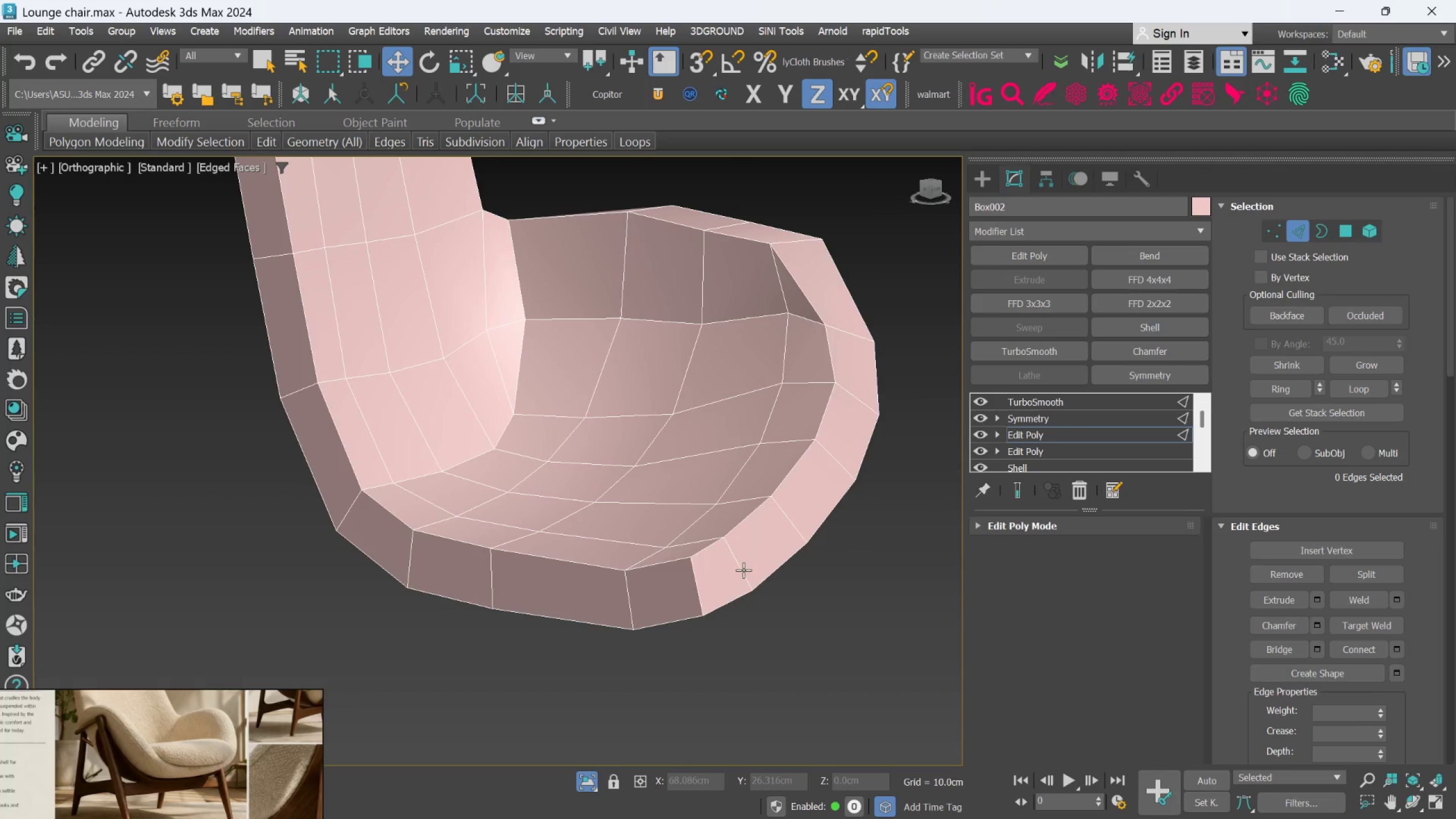 
key(Control+Z)
 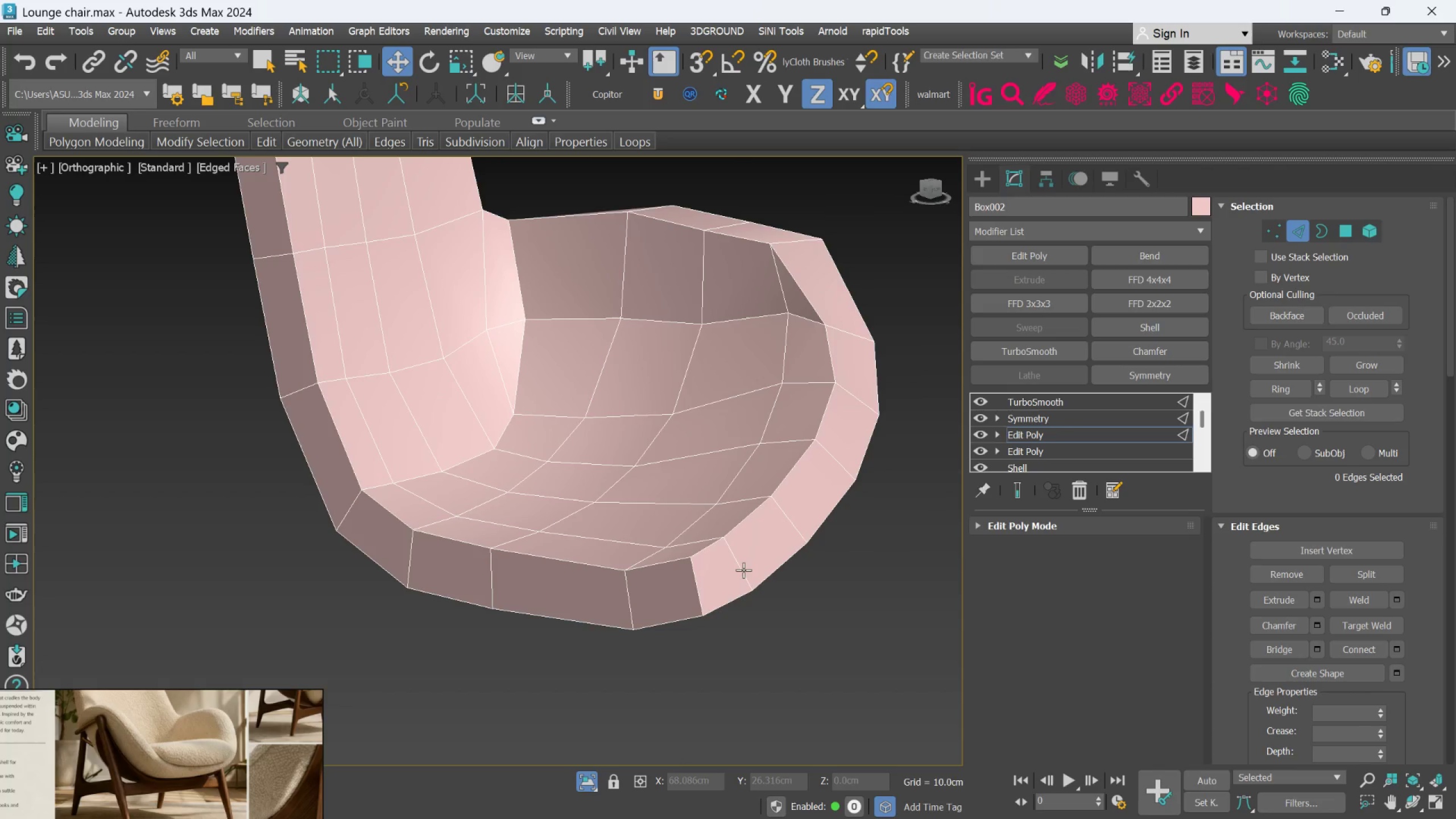 
key(Control+Z)
 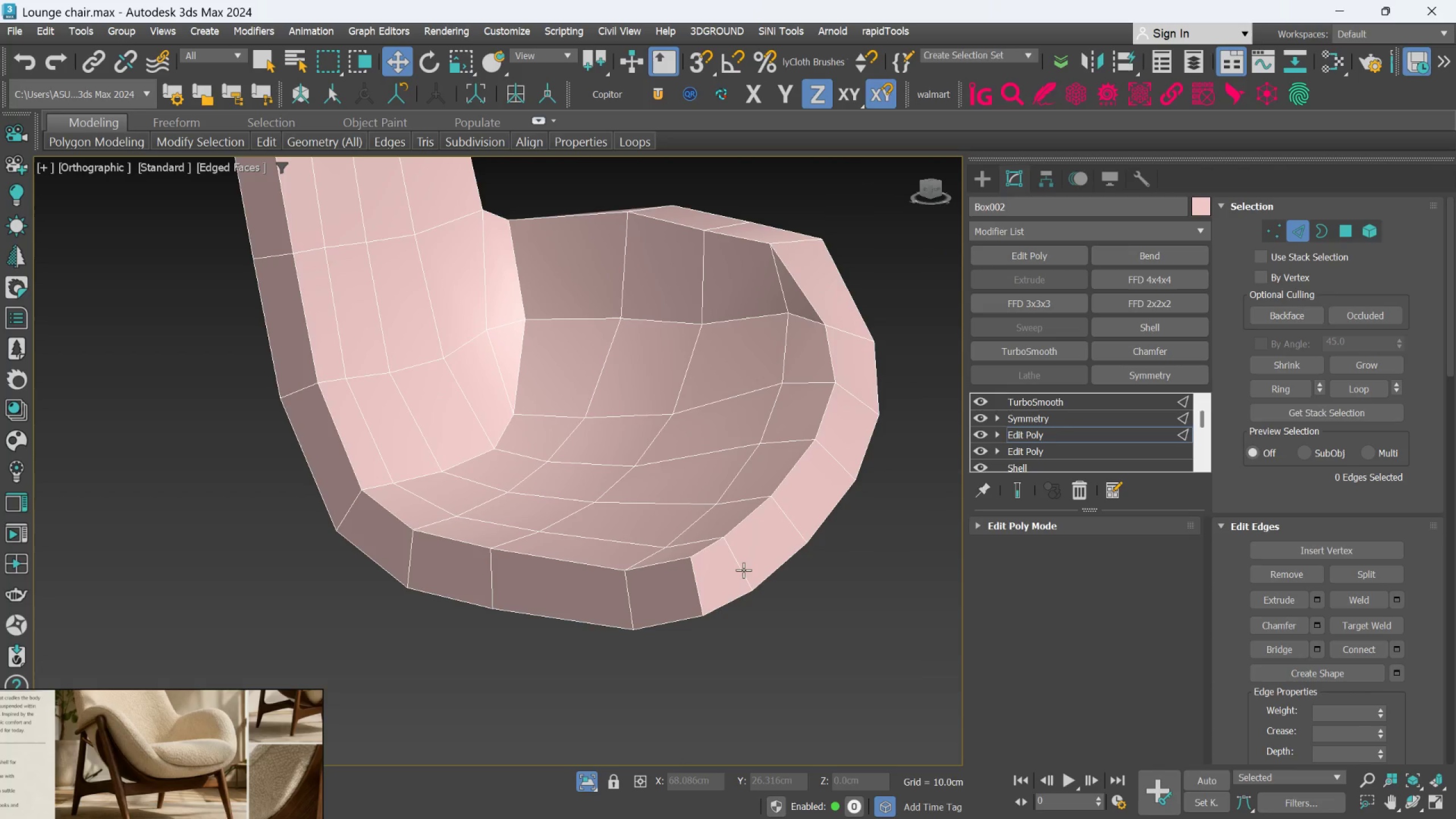 
key(Control+ControlLeft)
 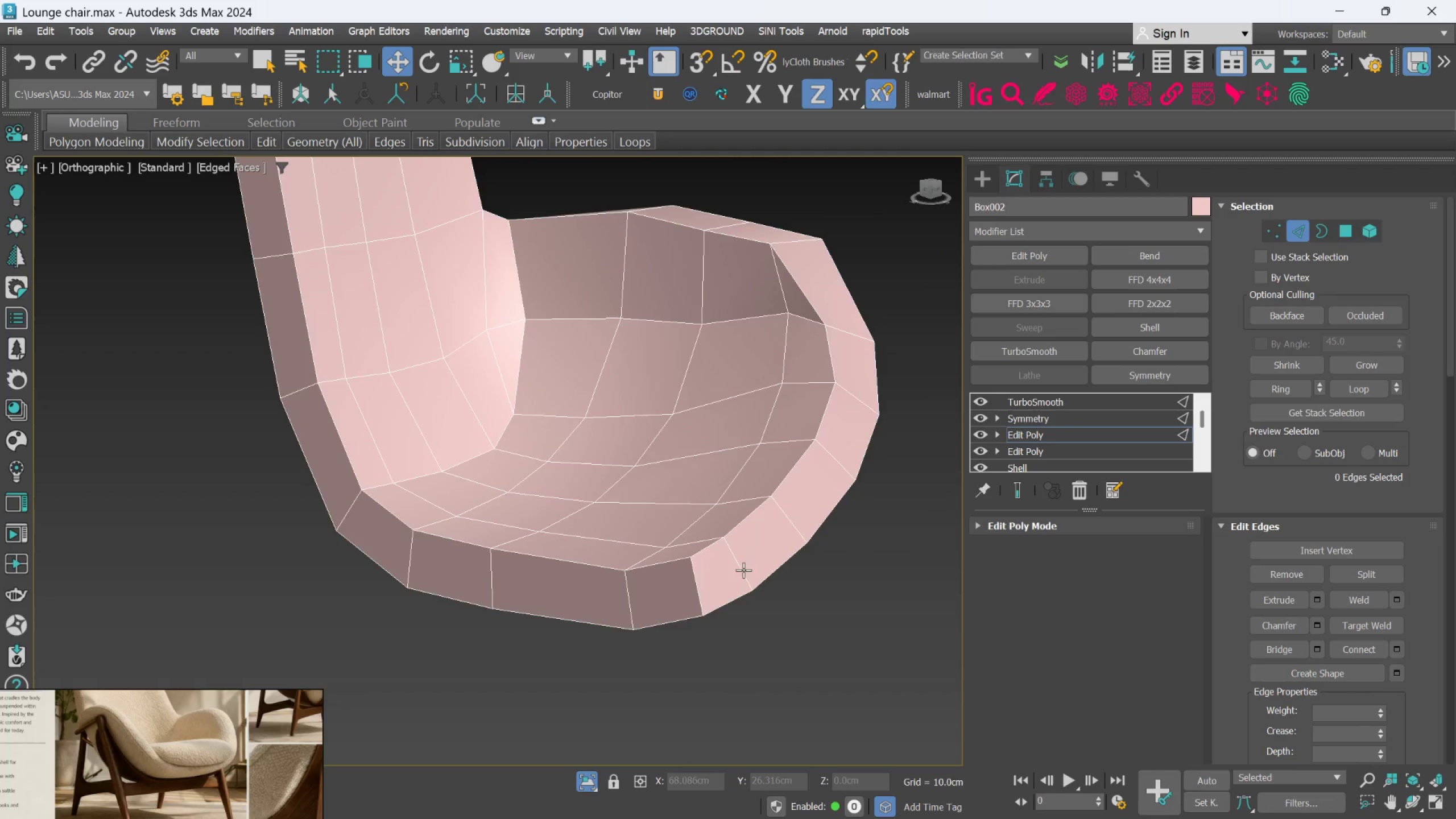 
key(Z)
 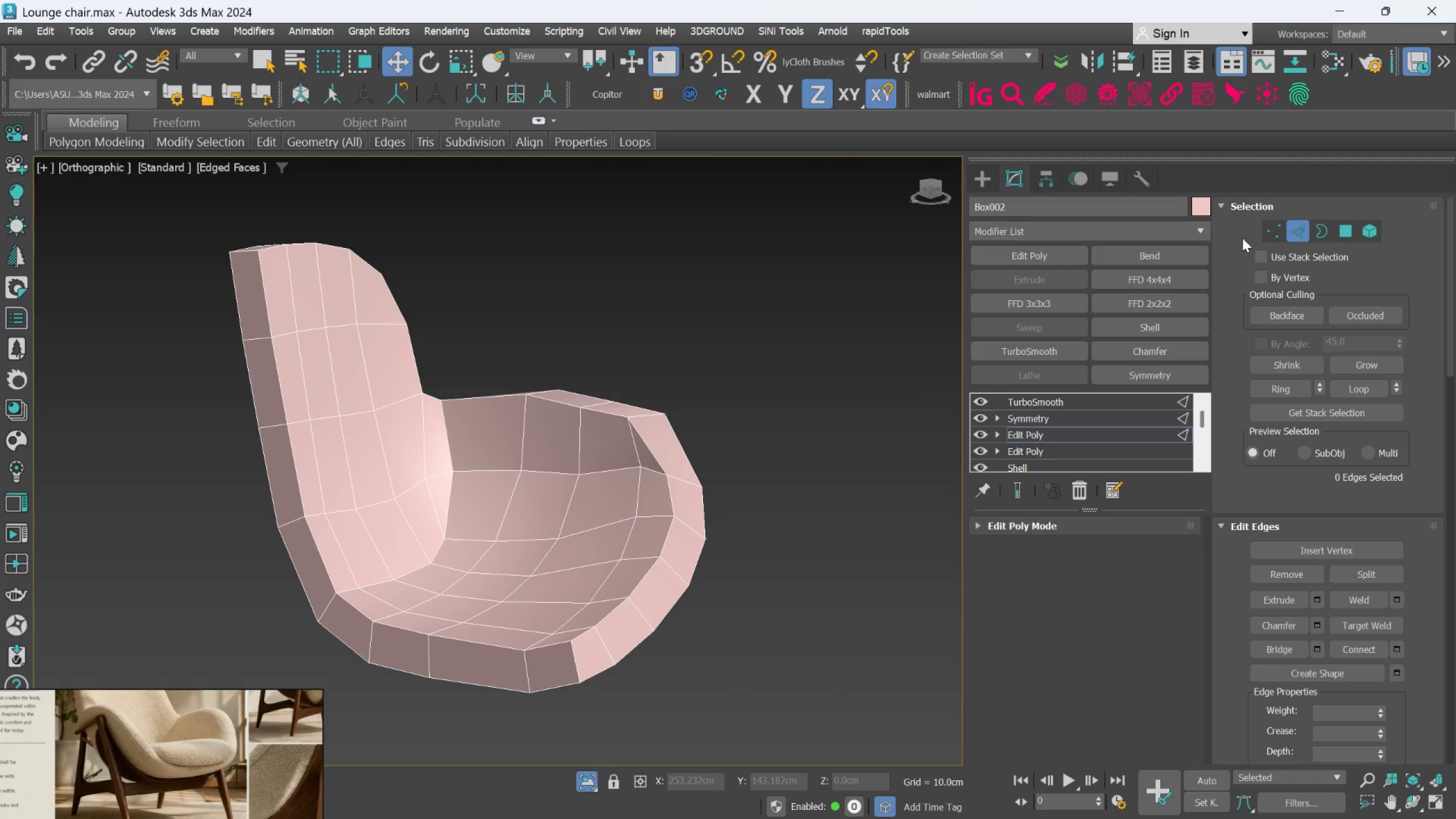 
left_click([1273, 235])
 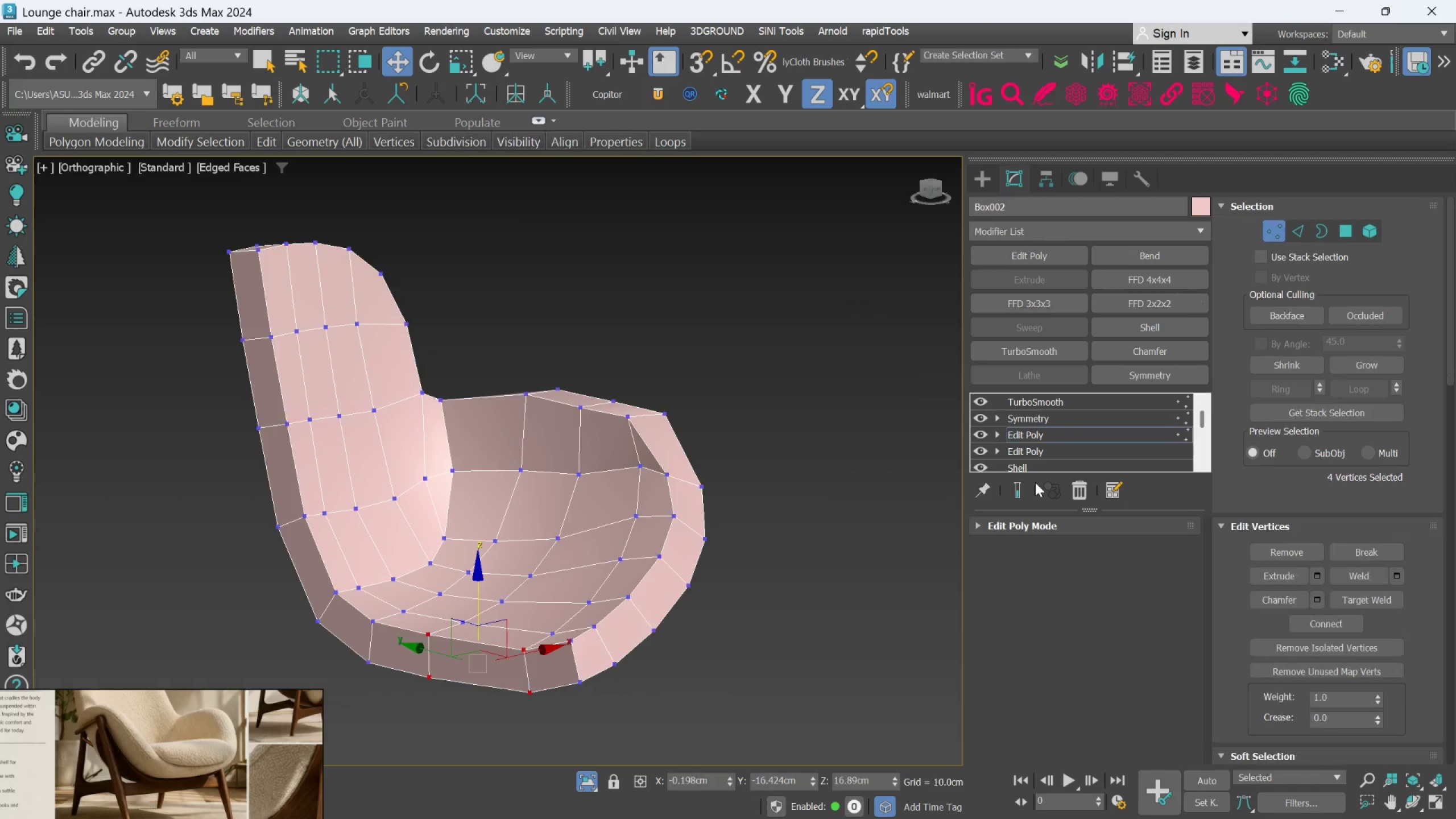 
key(Control+Z)
 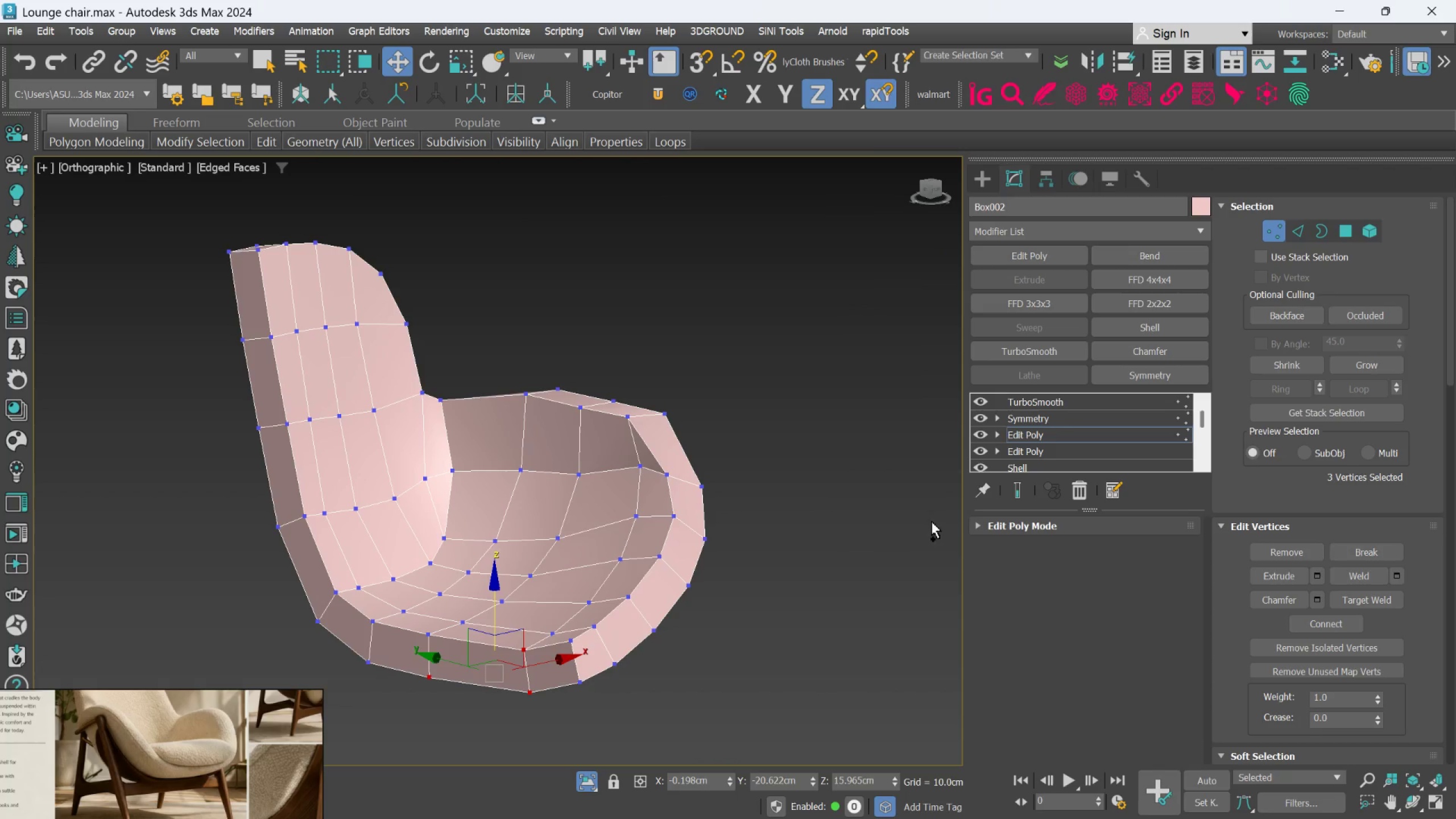 
key(Control+Z)
 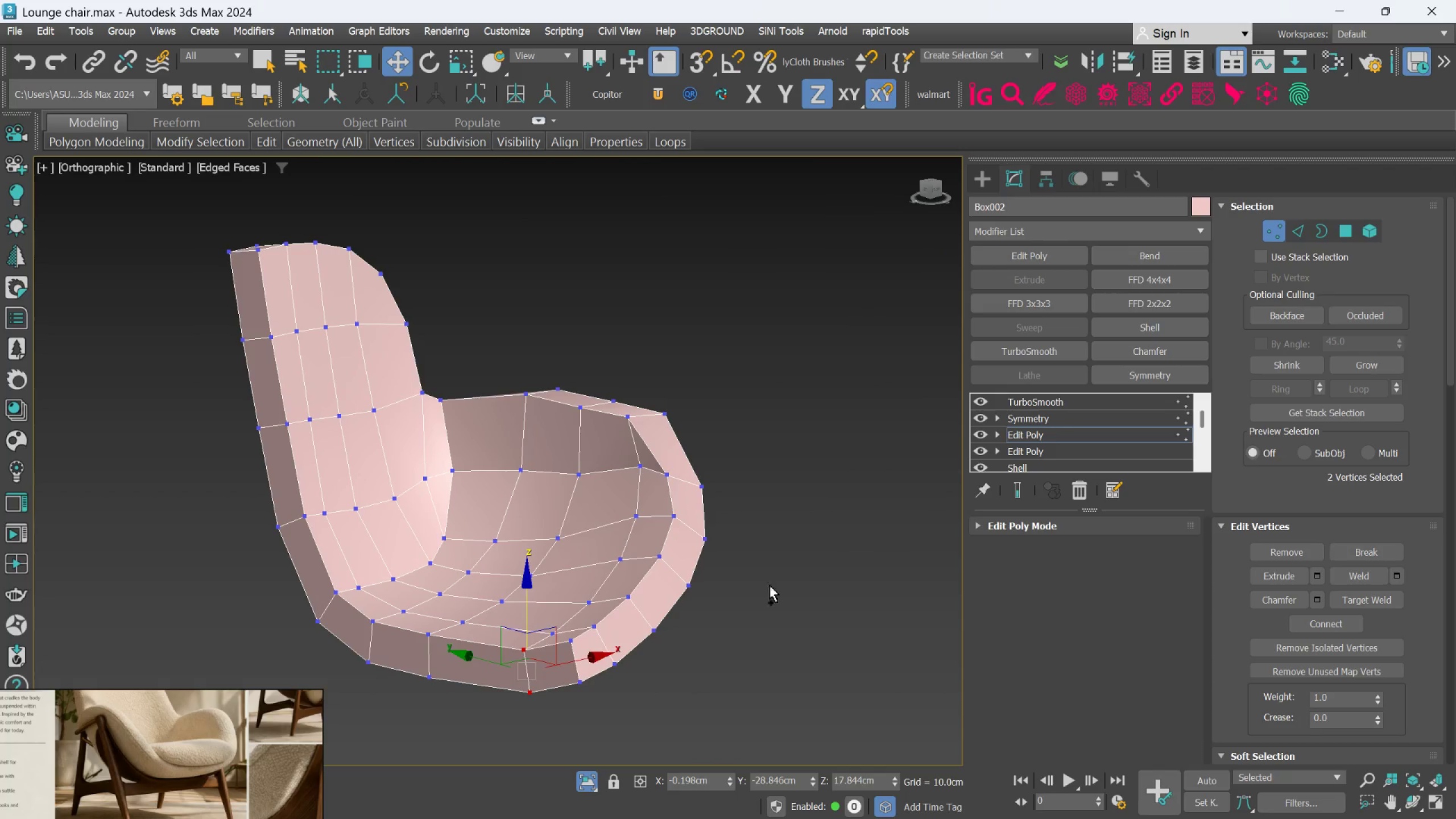 
key(Control+Z)
 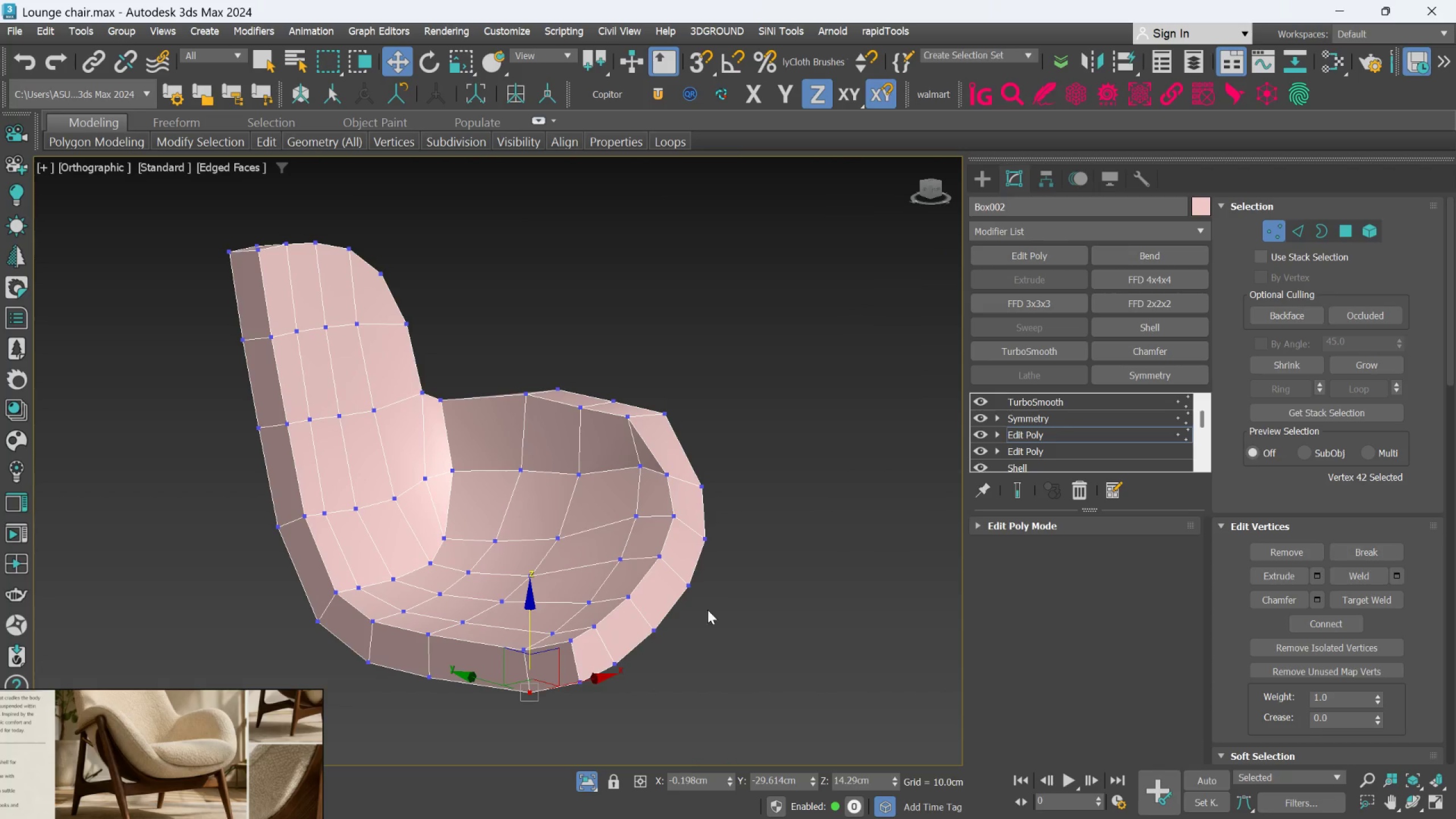 
key(Control+ControlLeft)
 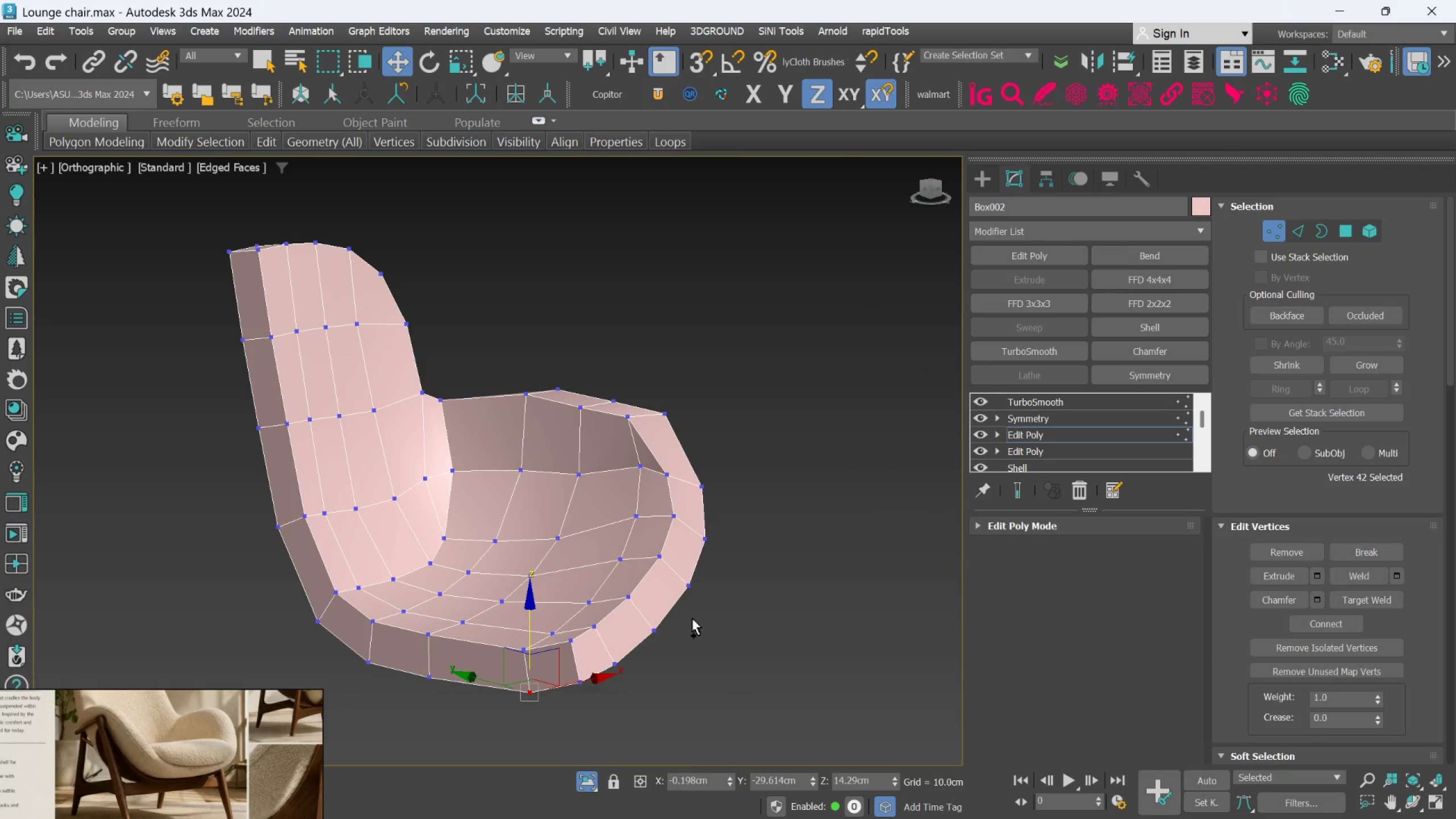 
key(Control+Z)
 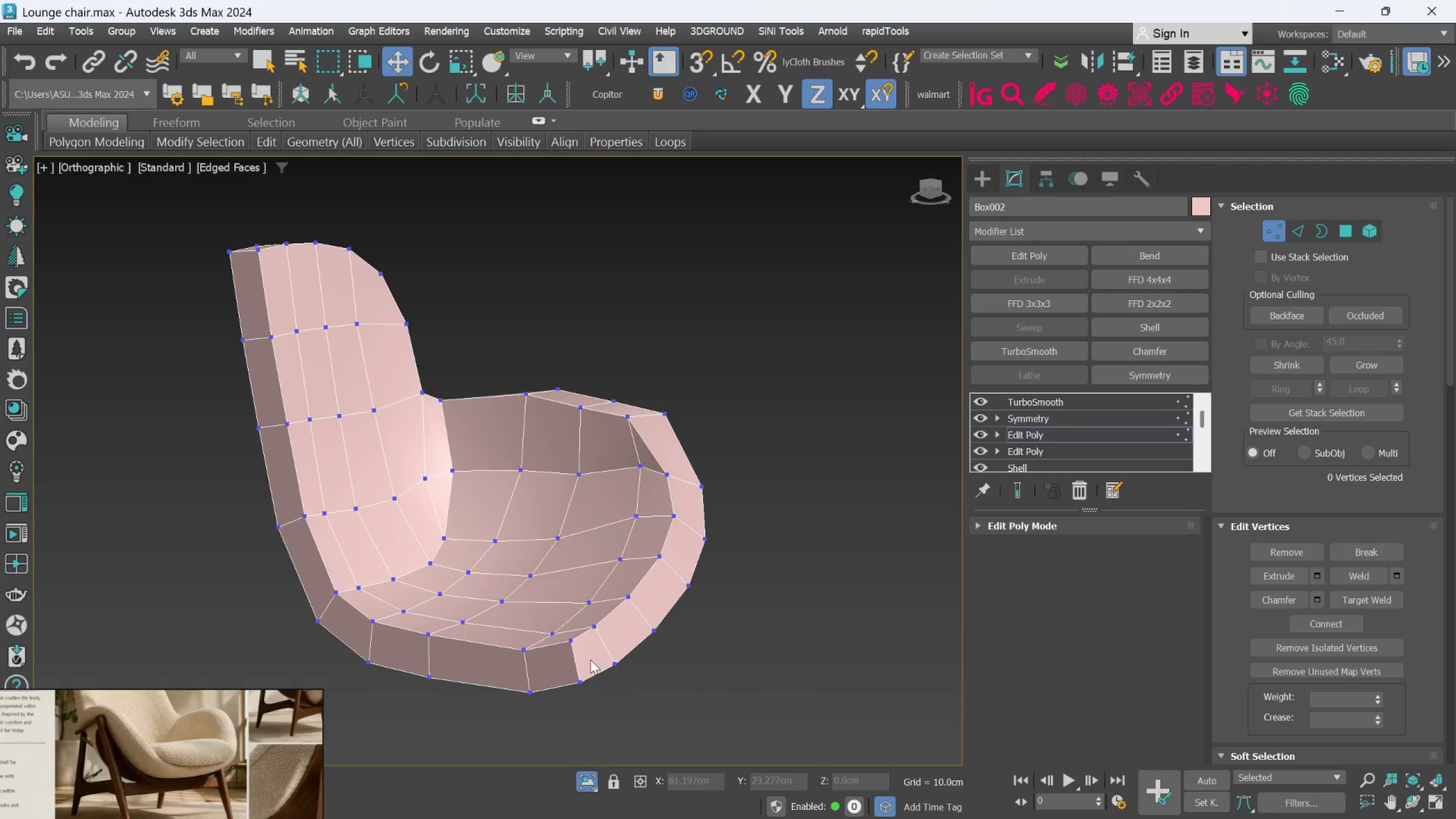 
scroll: coordinate [590, 660], scroll_direction: up, amount: 1.0
 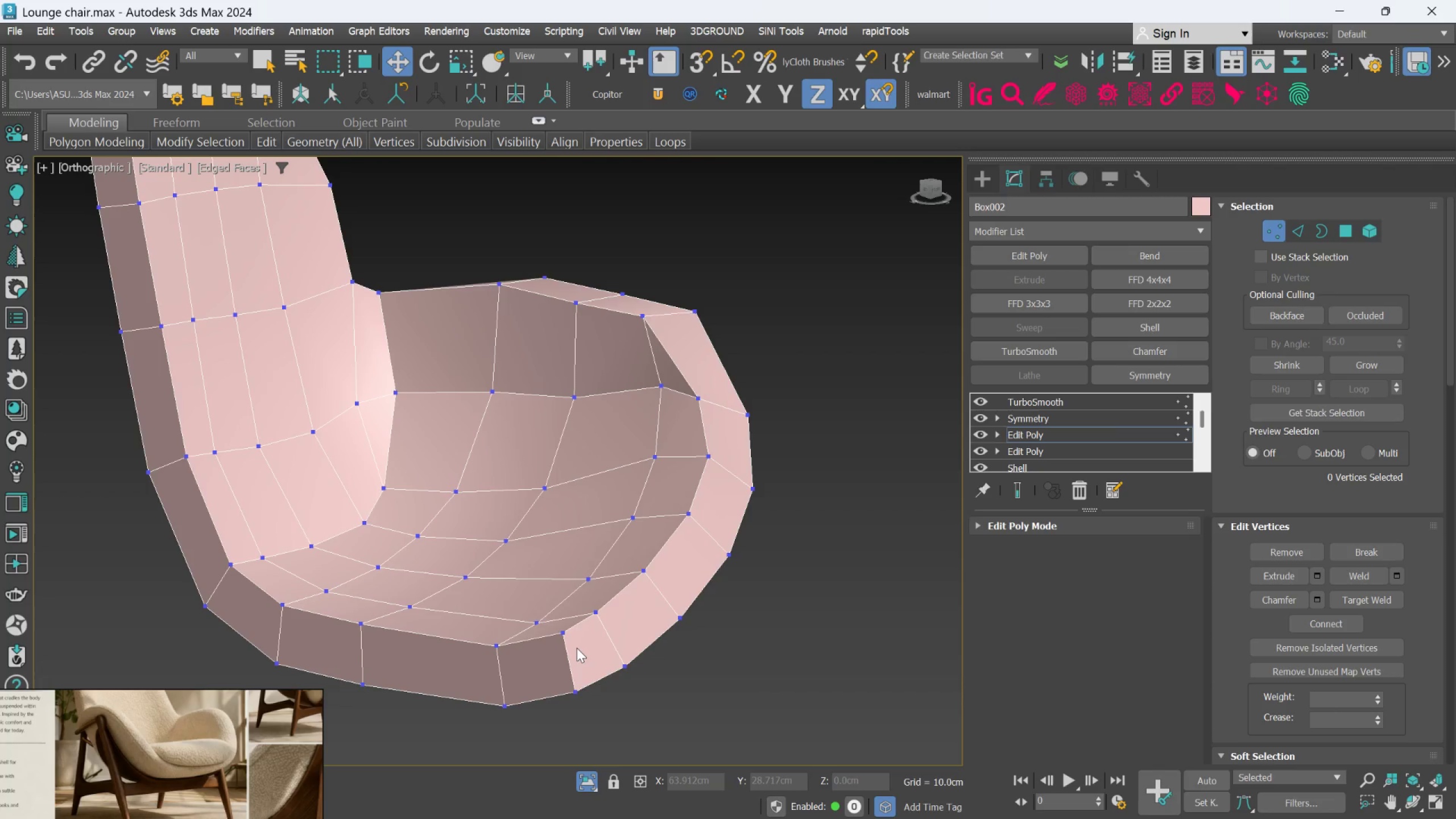 
key(F)
 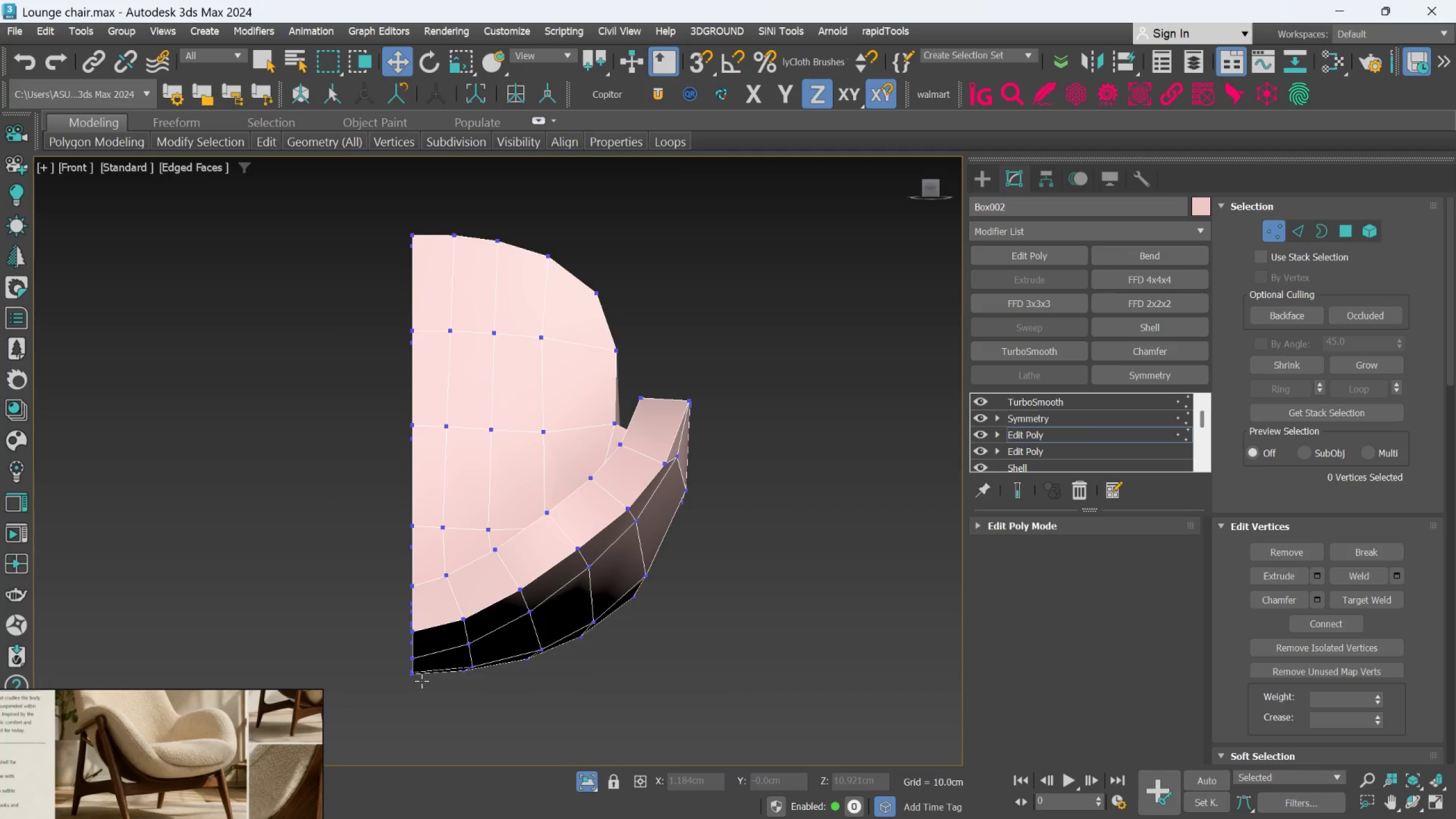 
scroll: coordinate [423, 669], scroll_direction: up, amount: 1.0
 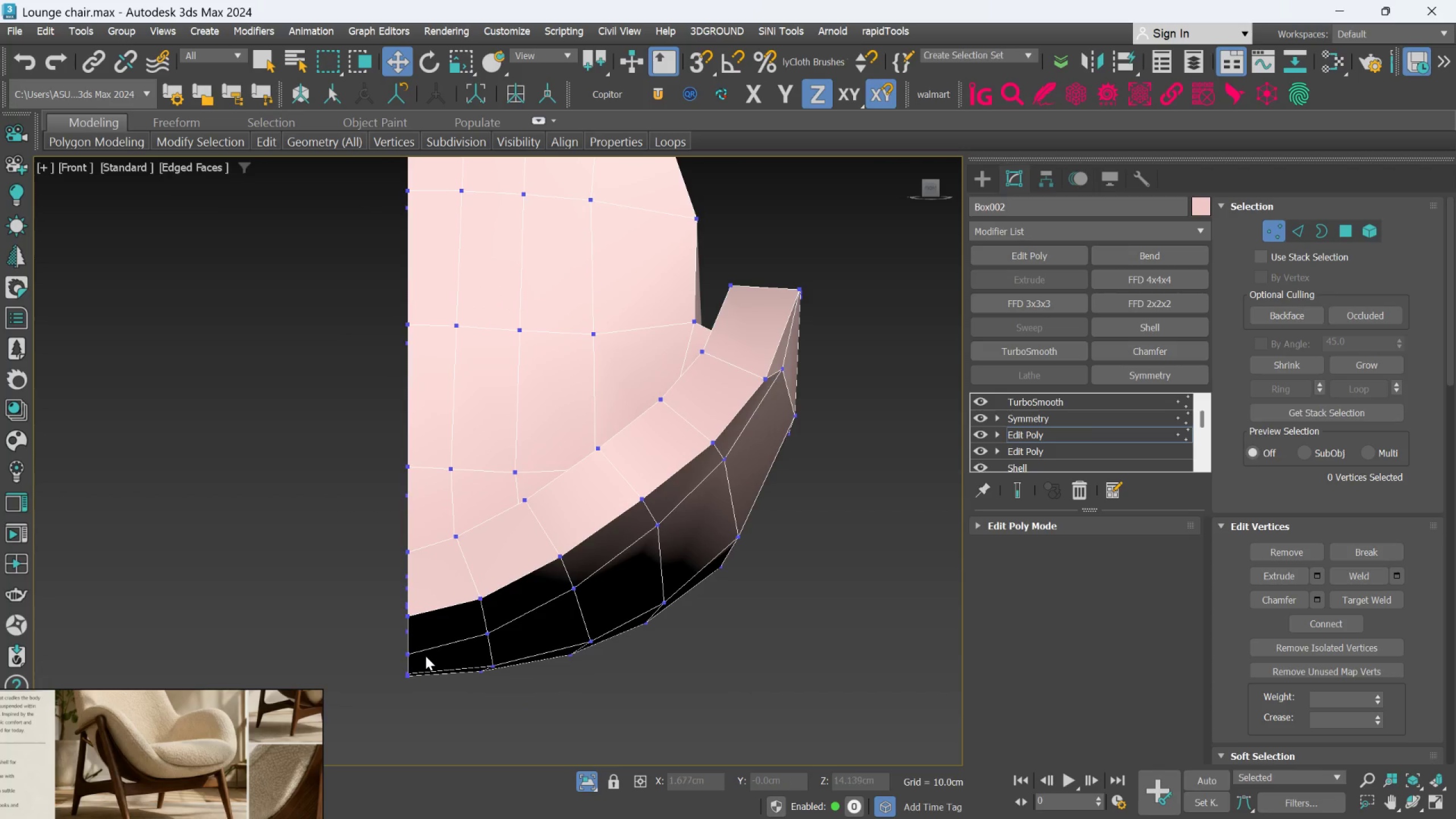 
hold_key(key=AltLeft, duration=0.5)
 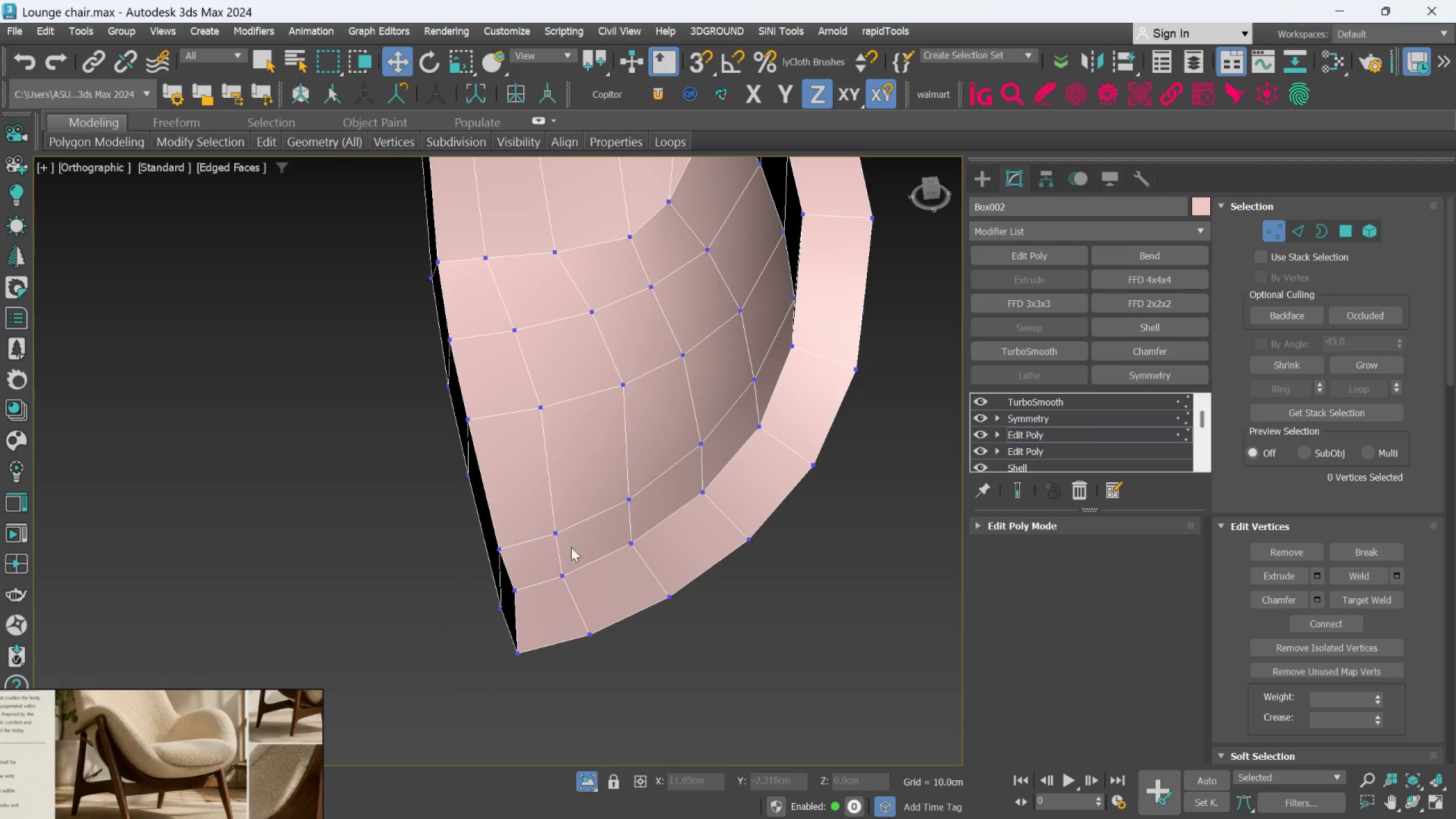 
scroll: coordinate [573, 589], scroll_direction: up, amount: 1.0
 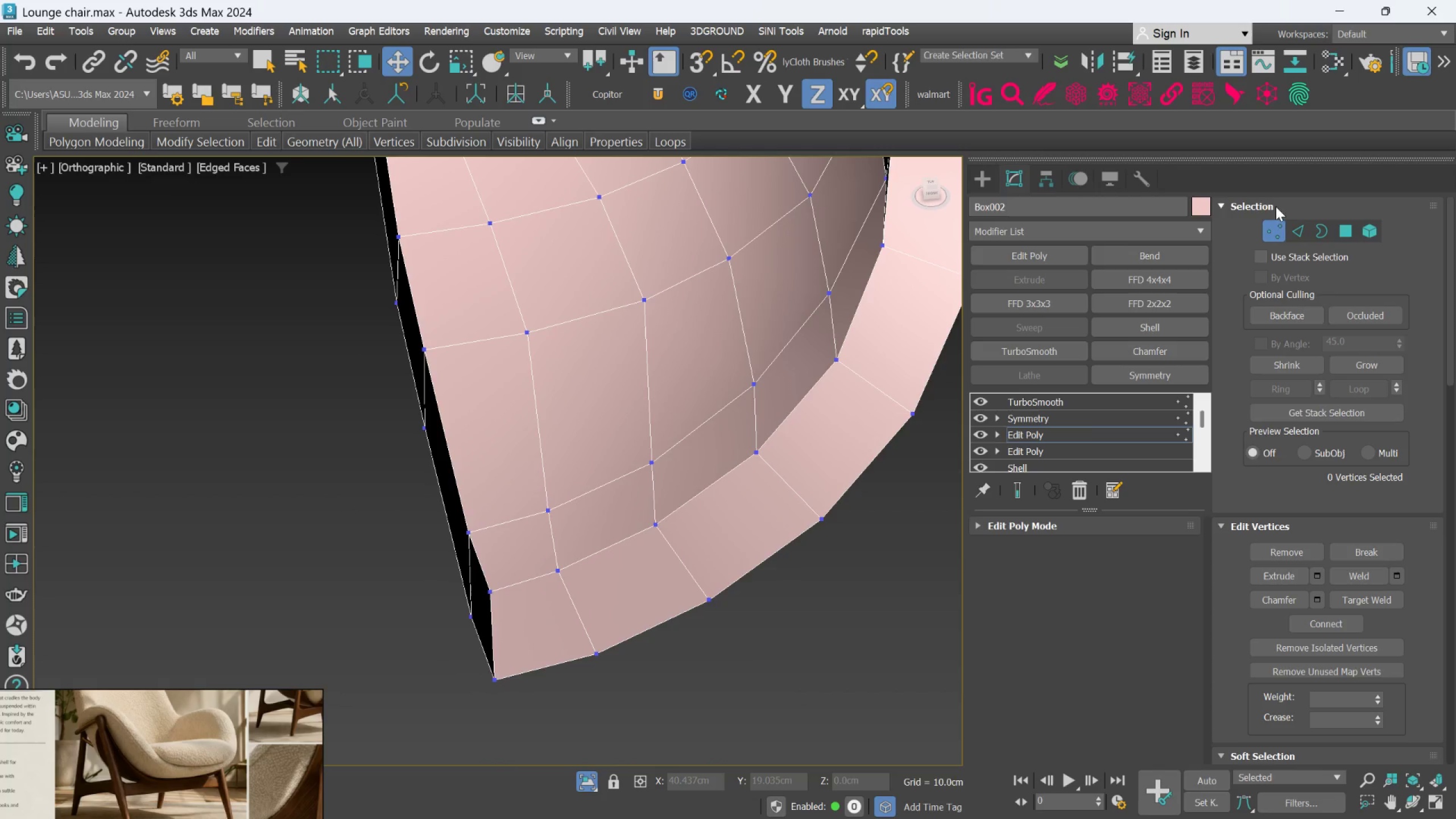 
left_click([1300, 226])
 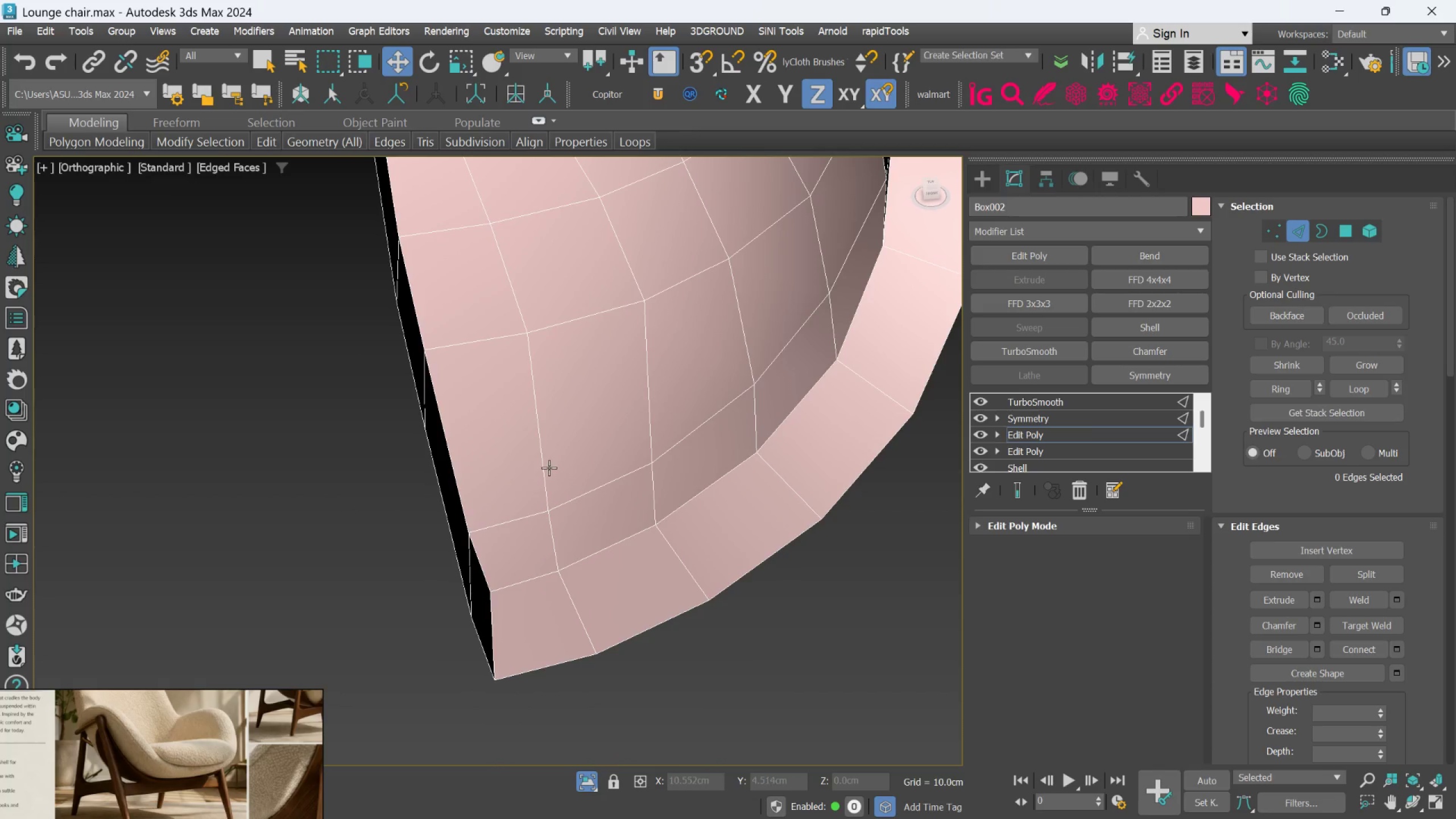 
double_click([549, 468])
 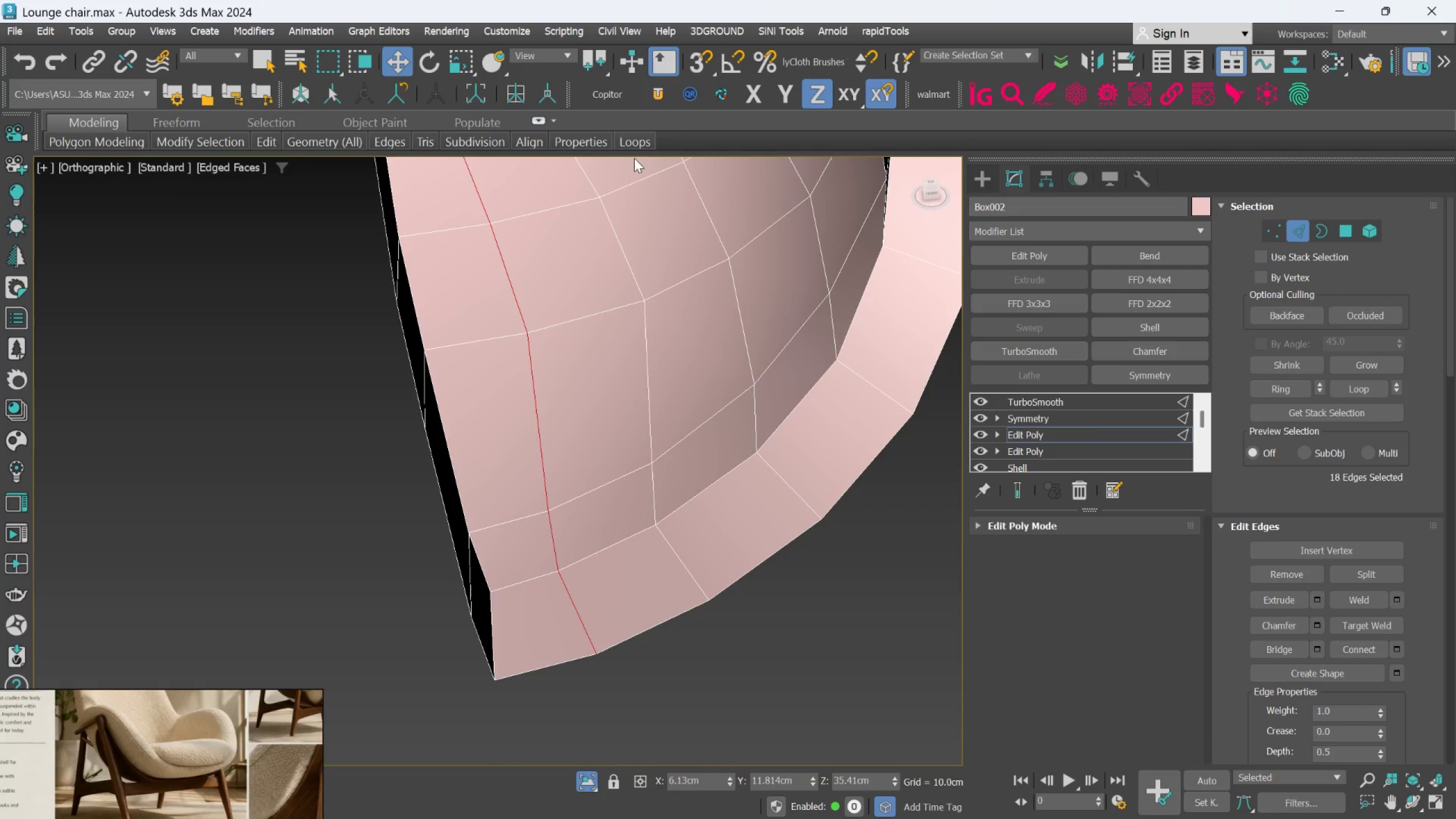 
left_click([616, 144])
 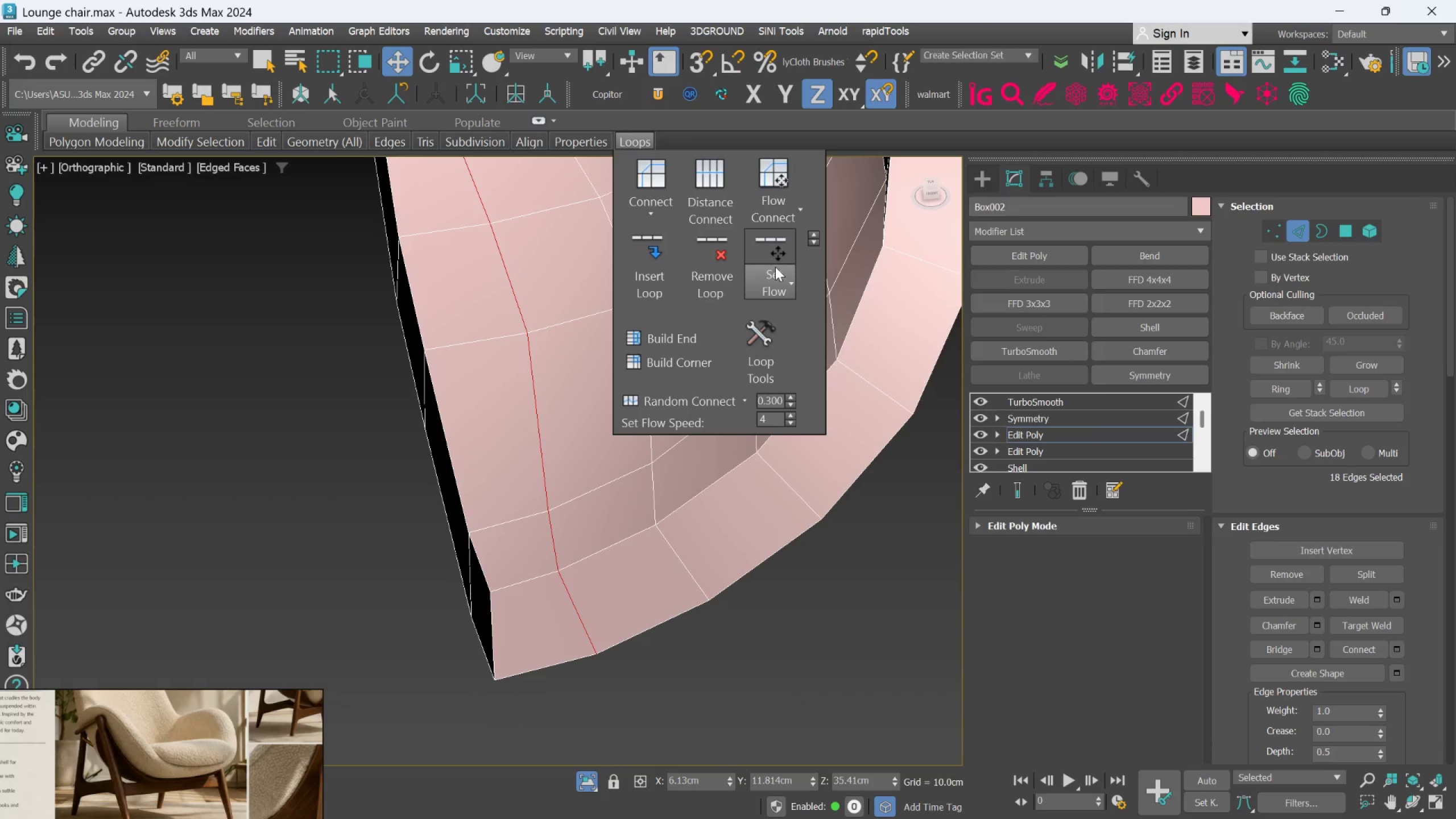 
left_click([772, 260])
 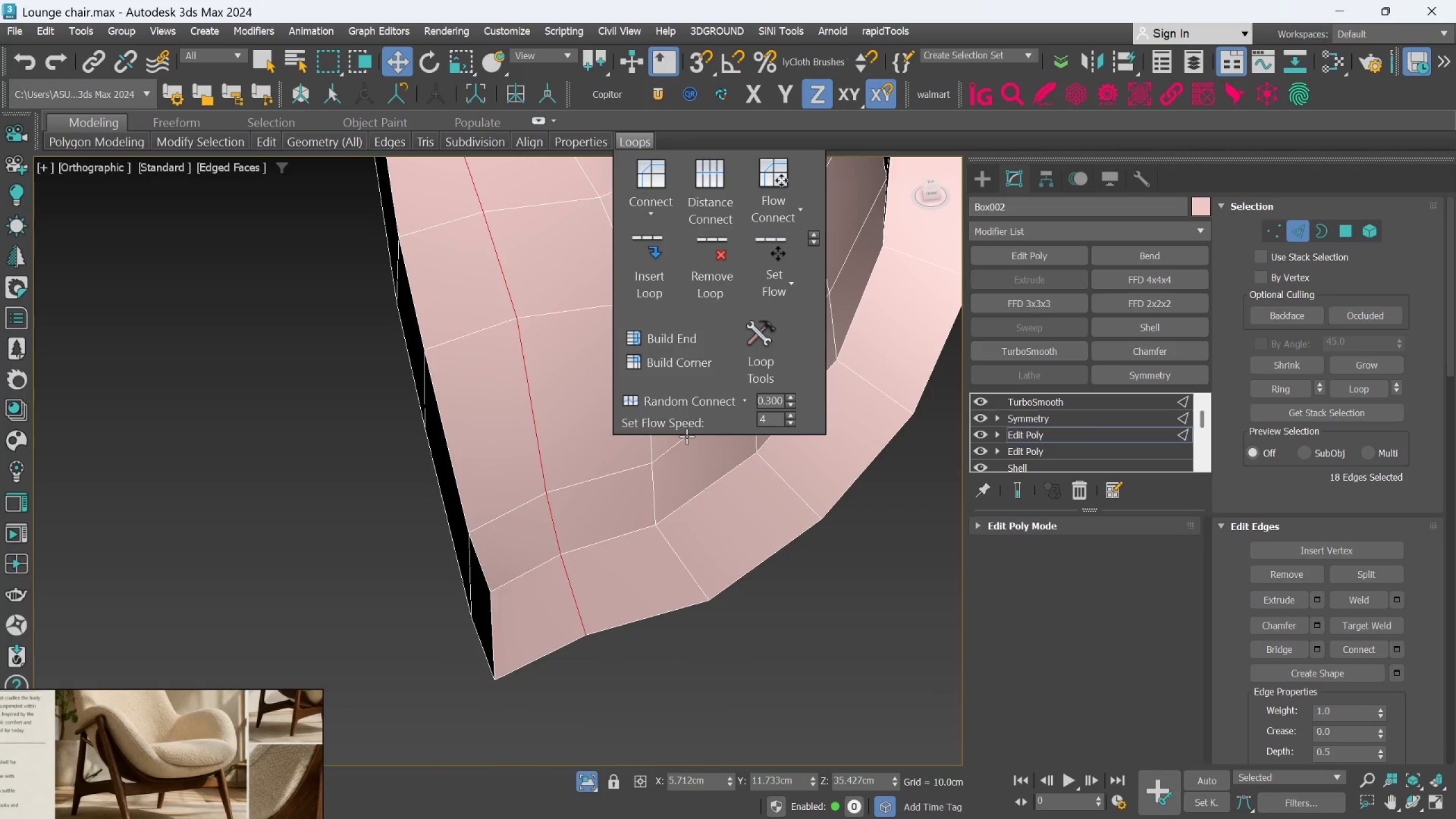 
scroll: coordinate [628, 513], scroll_direction: down, amount: 1.0
 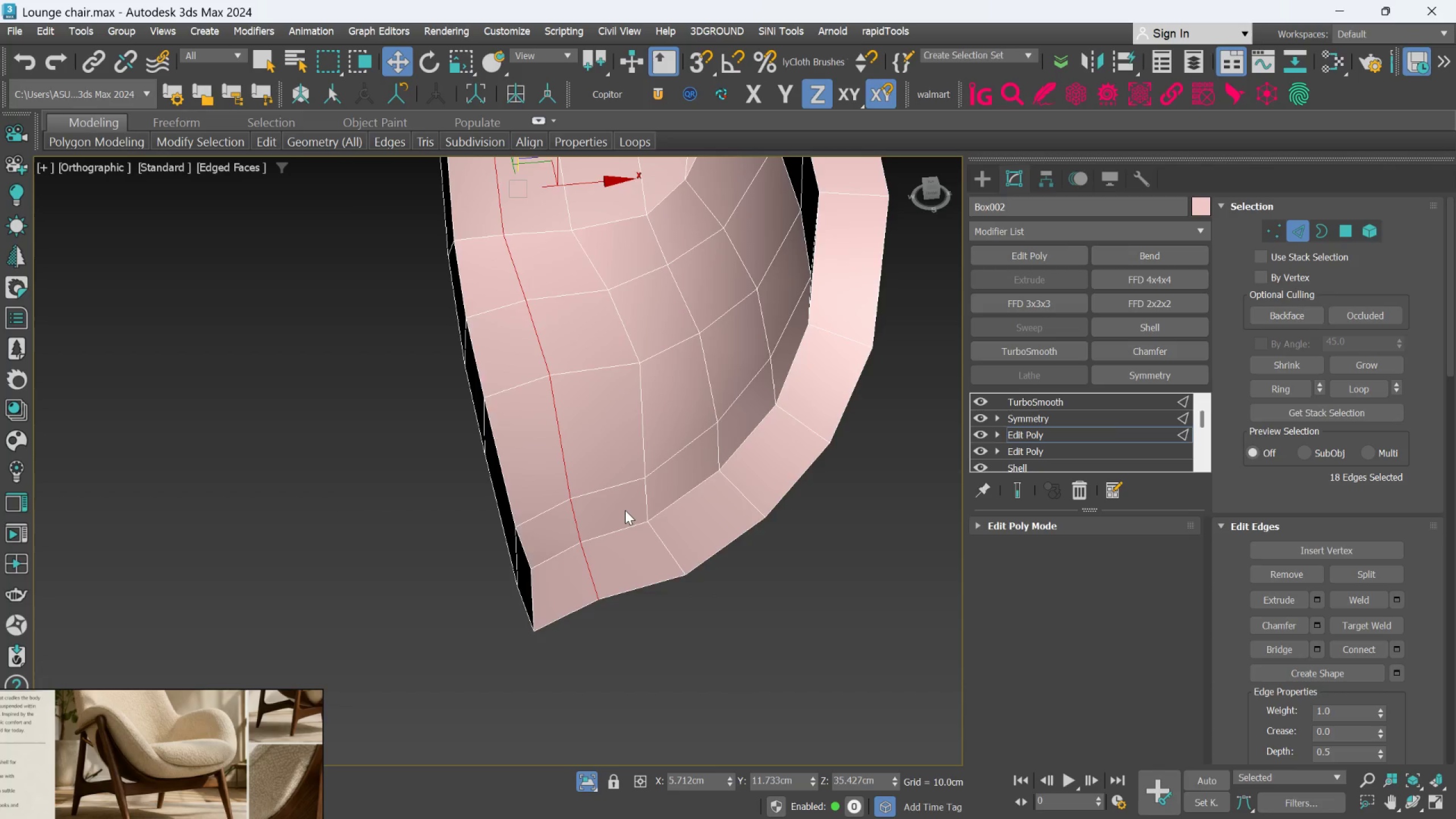 
hold_key(key=AltLeft, duration=0.48)
 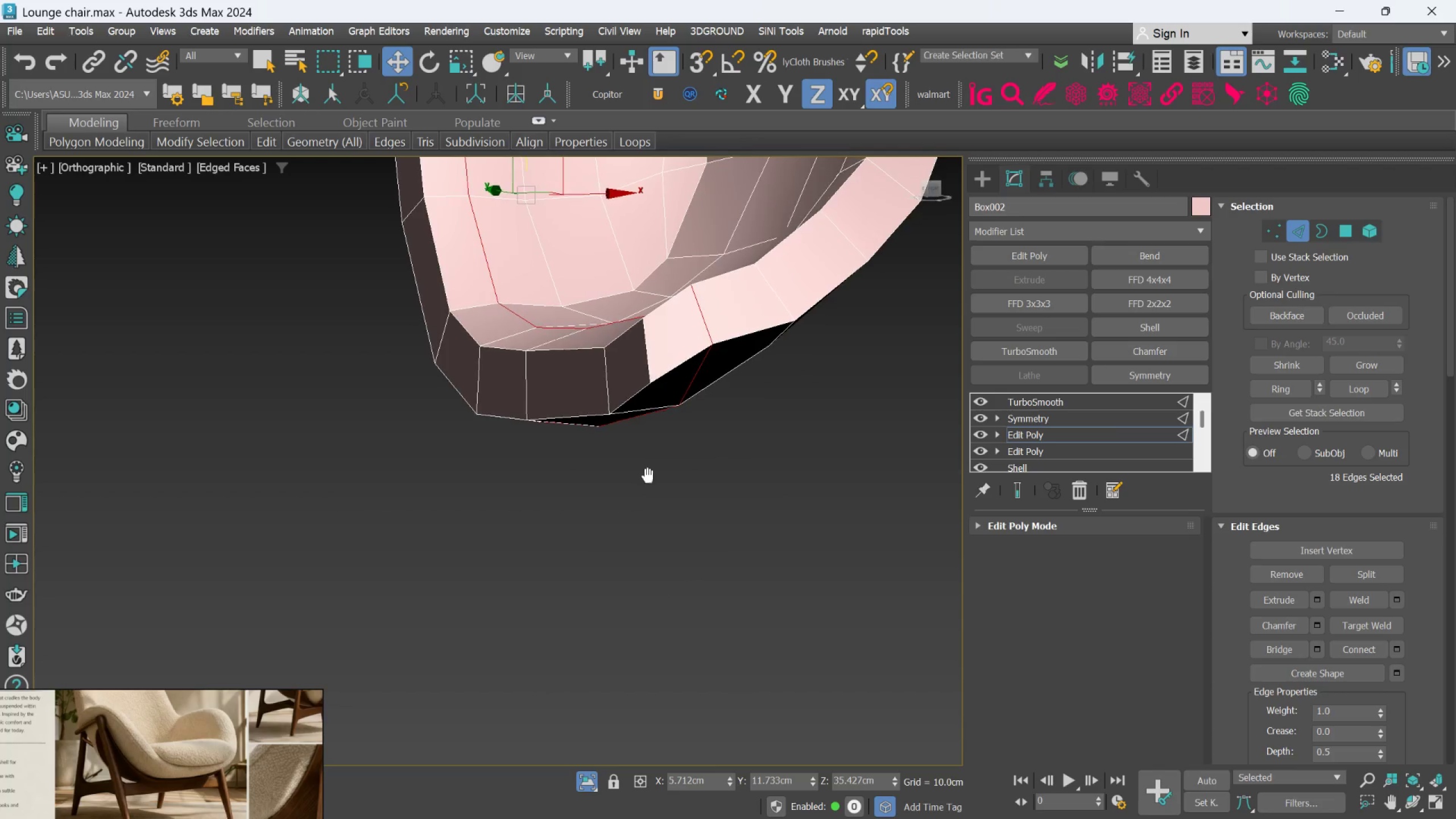 
key(Control+Z)
 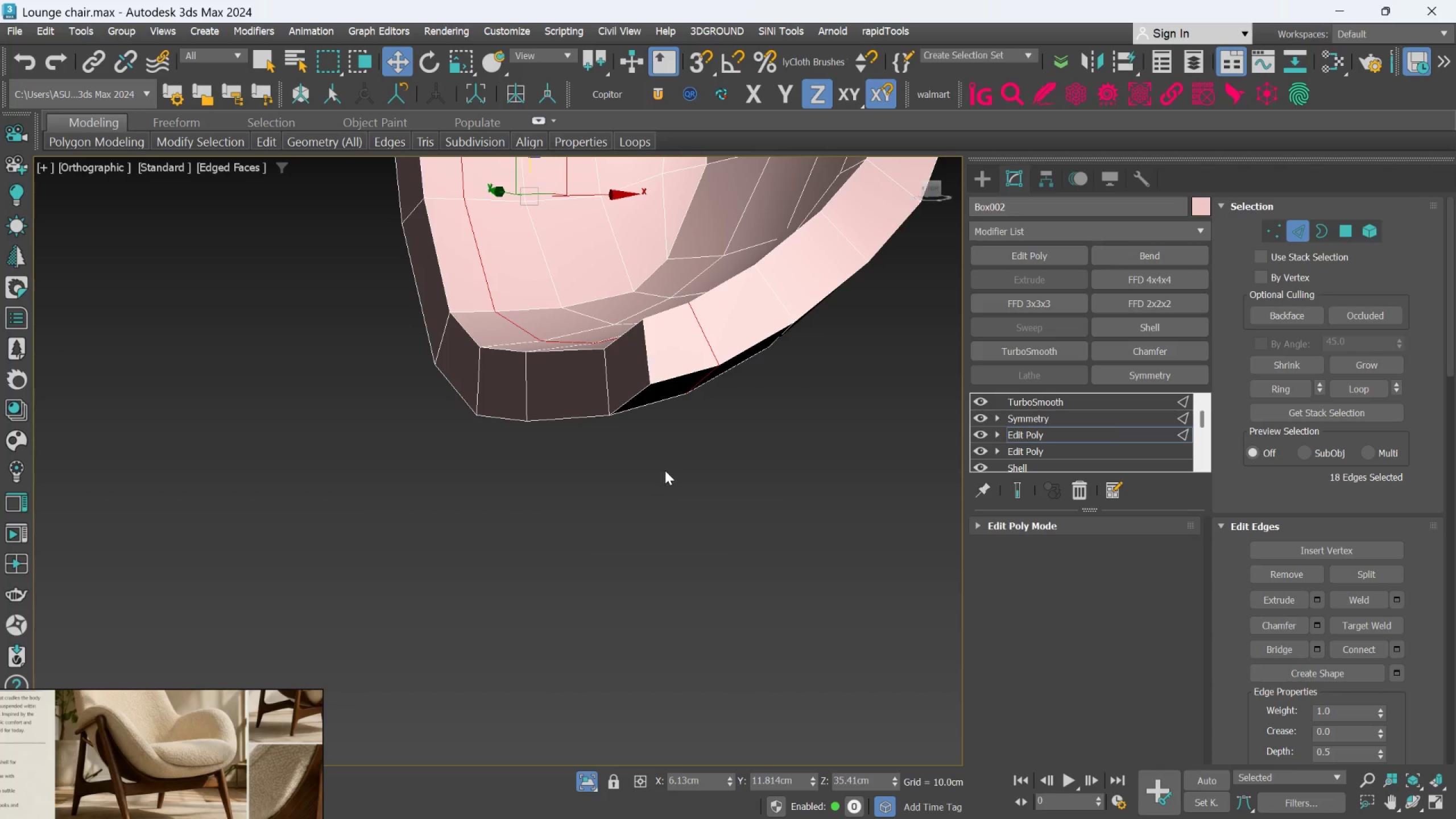 
hold_key(key=AltLeft, duration=0.89)
 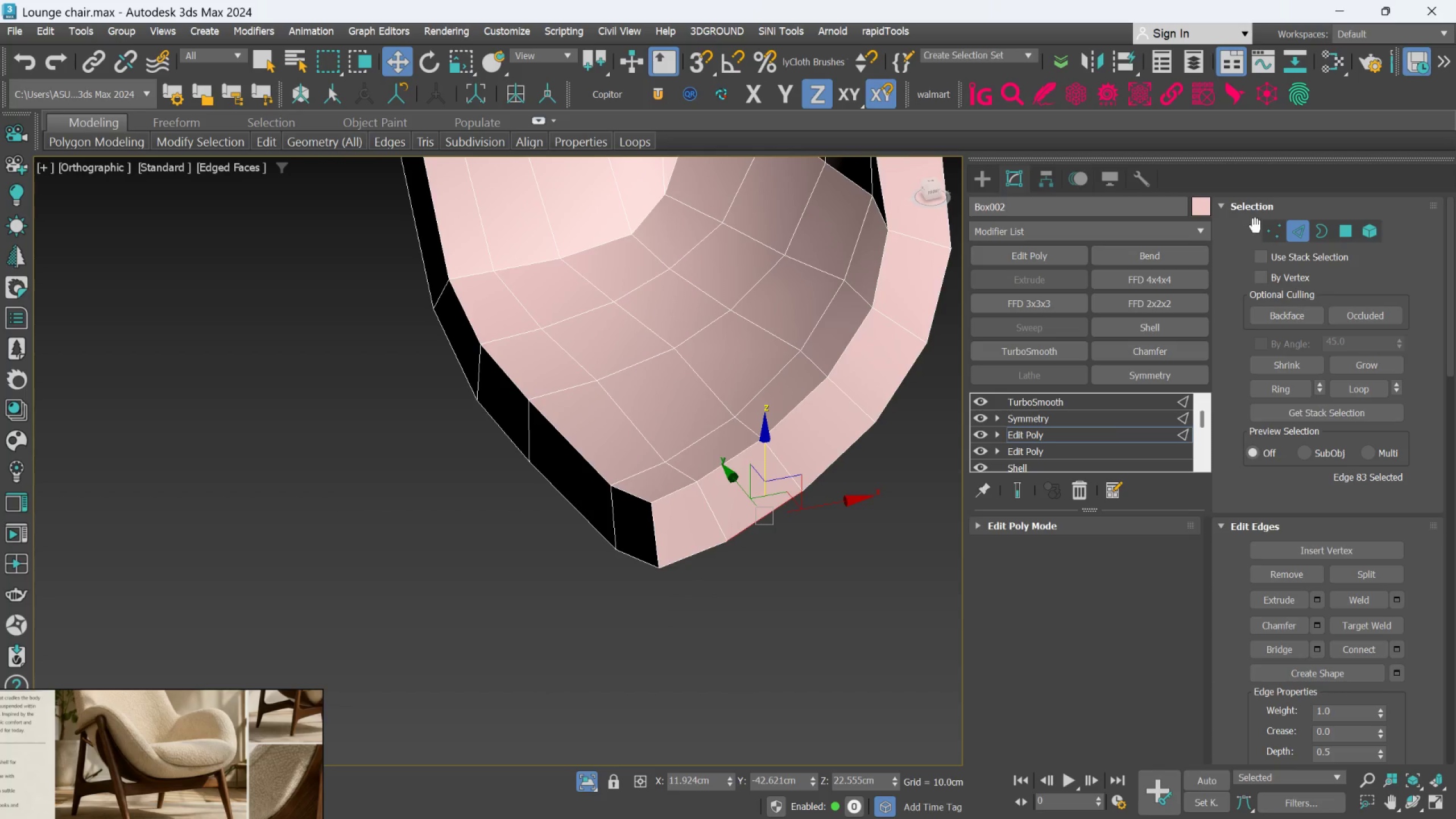 
left_click([1265, 229])
 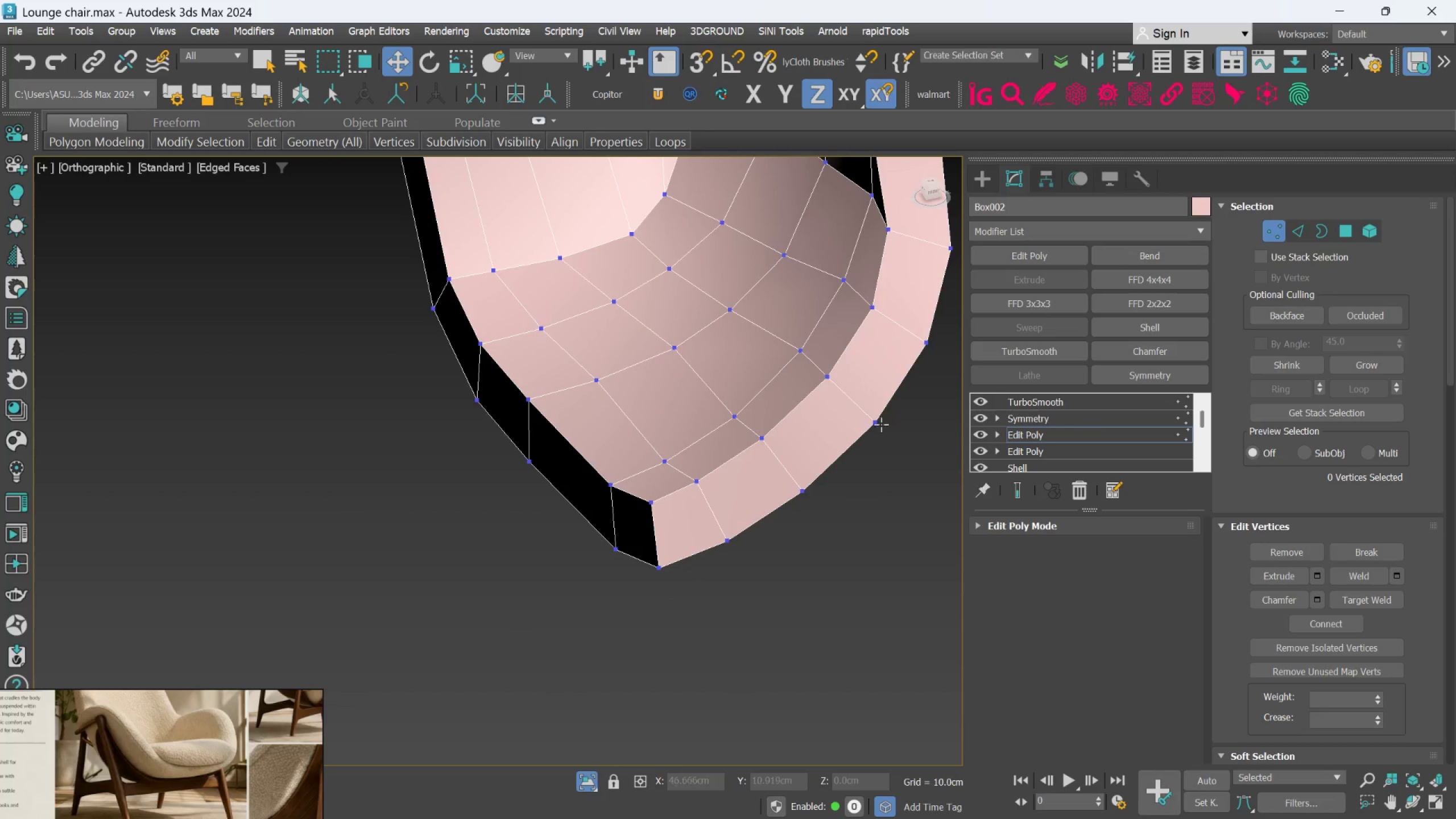 
hold_key(key=AltLeft, duration=0.55)
 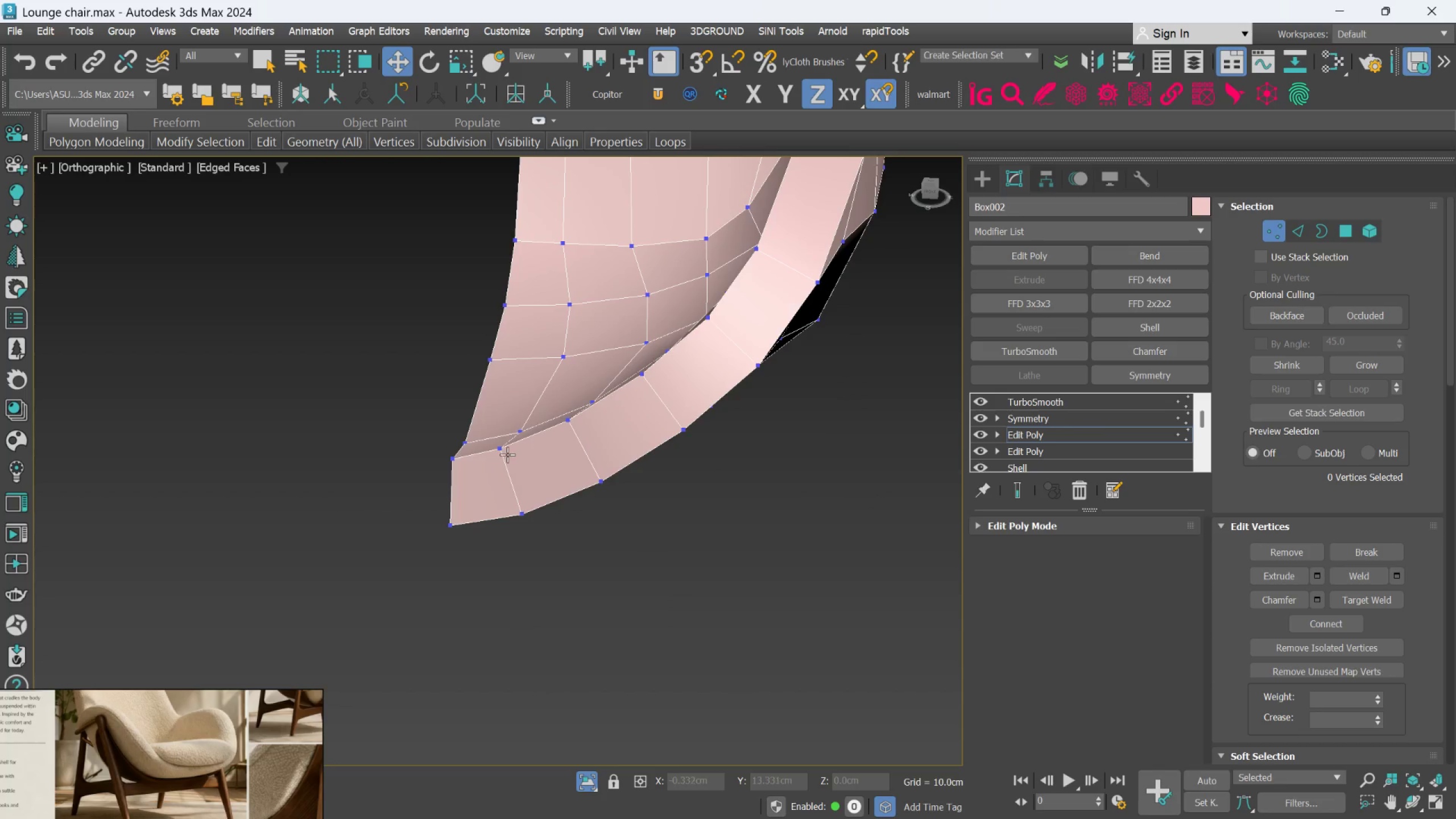 
hold_key(key=AltLeft, duration=13.83)
left_click([501, 454])
 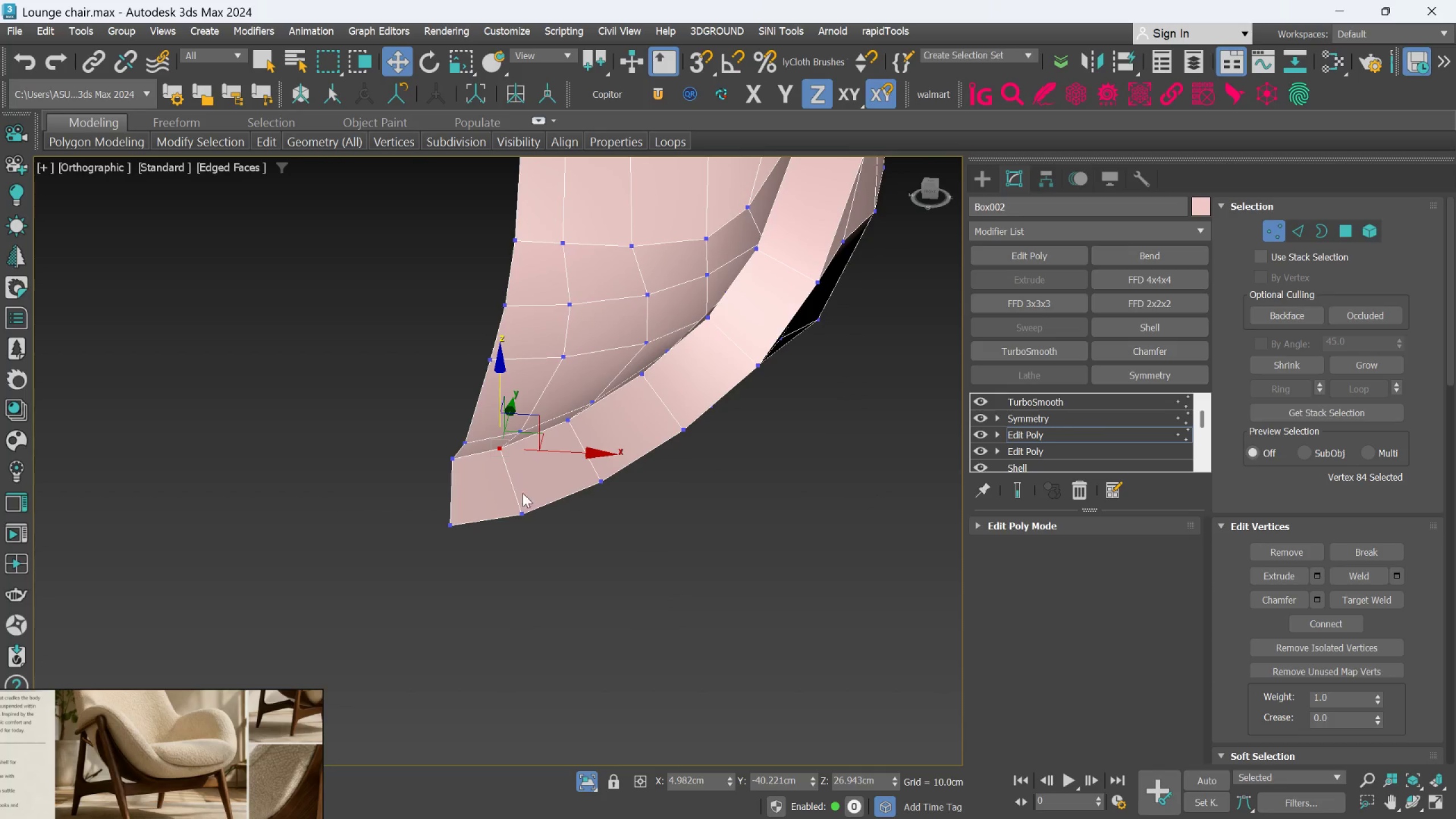 
hold_key(key=ControlLeft, duration=1.5)
left_click([519, 507])
 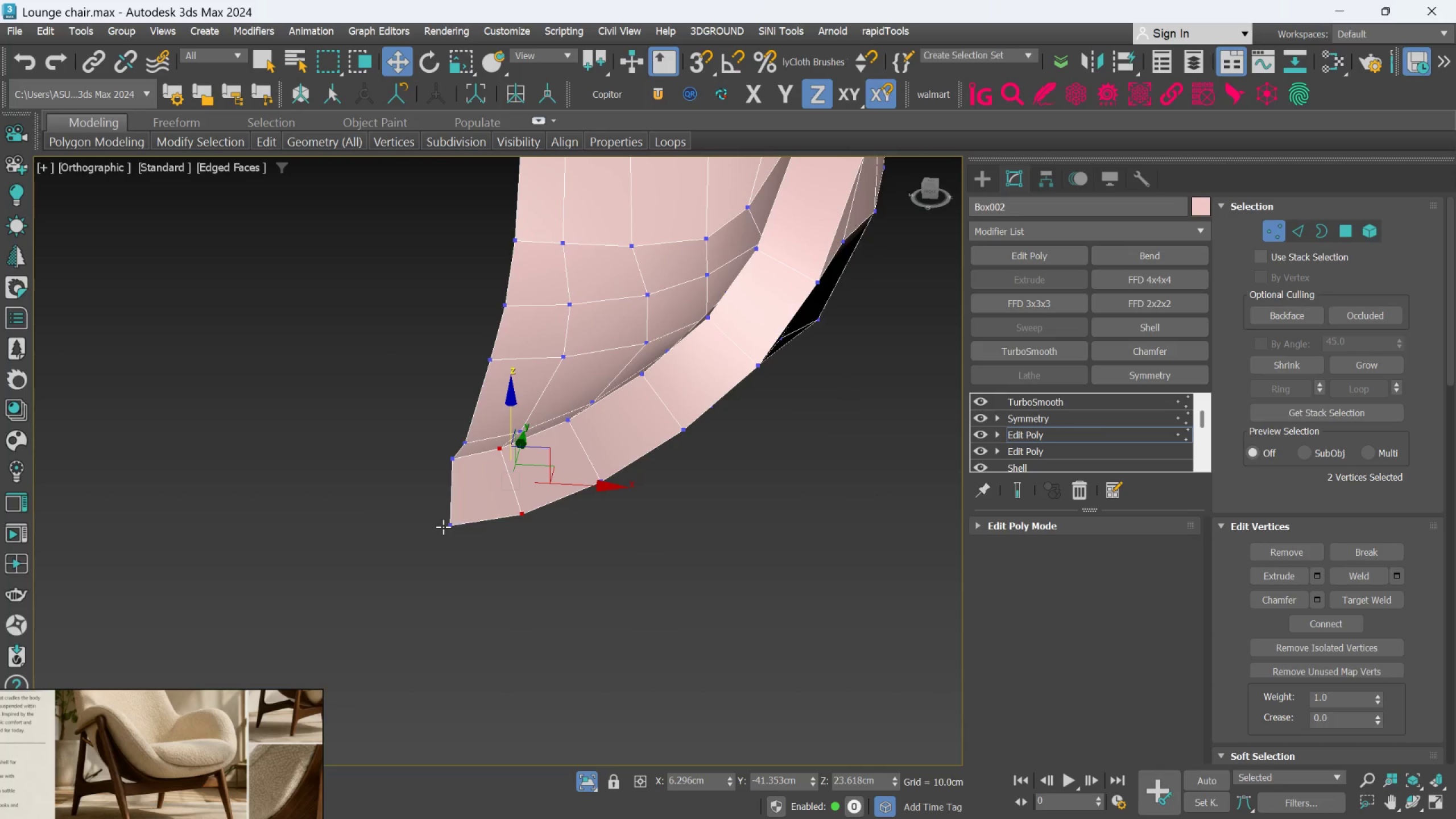 
left_click([458, 524])
 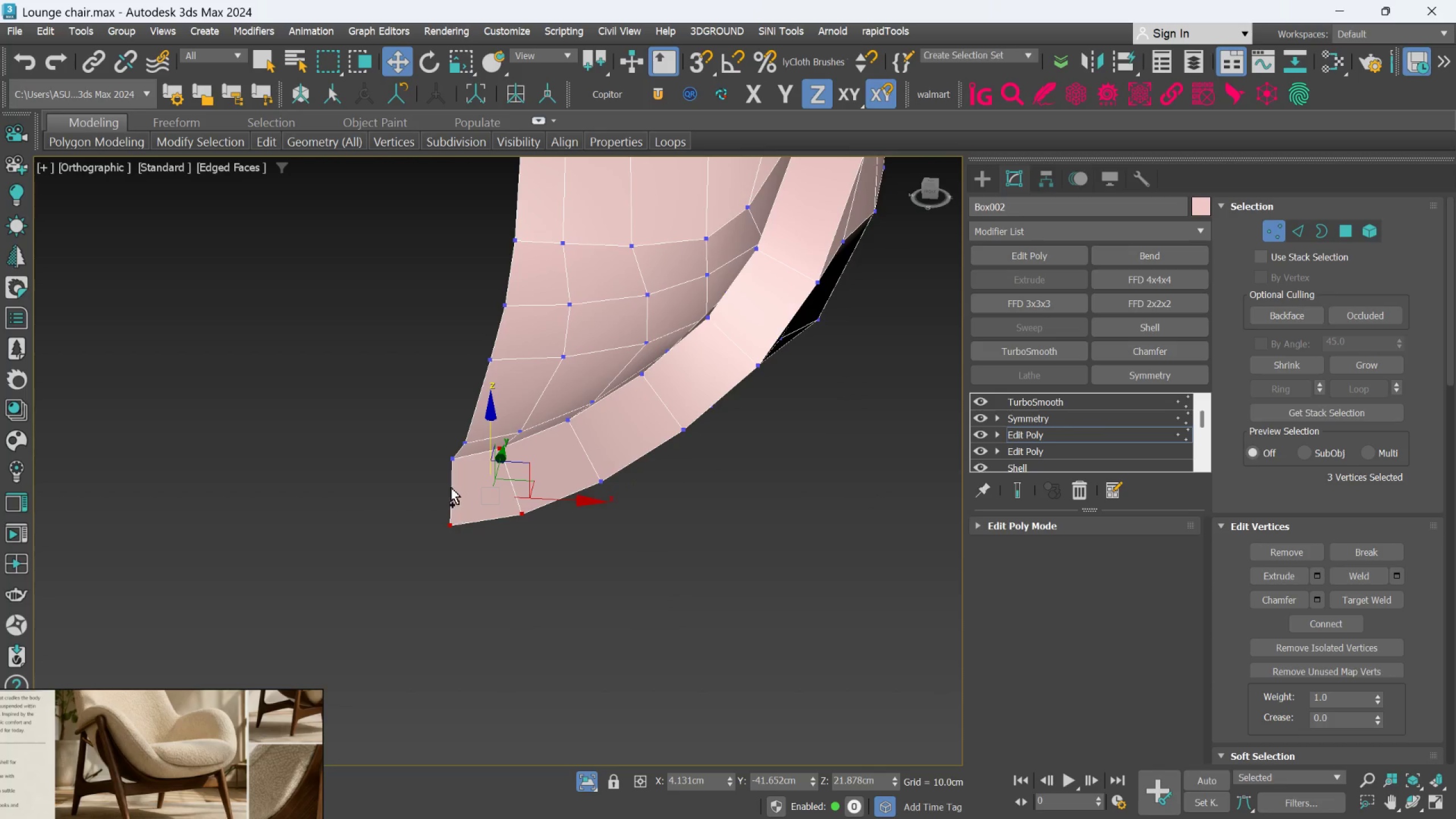 
hold_key(key=ControlLeft, duration=0.56)
left_click([445, 455])
 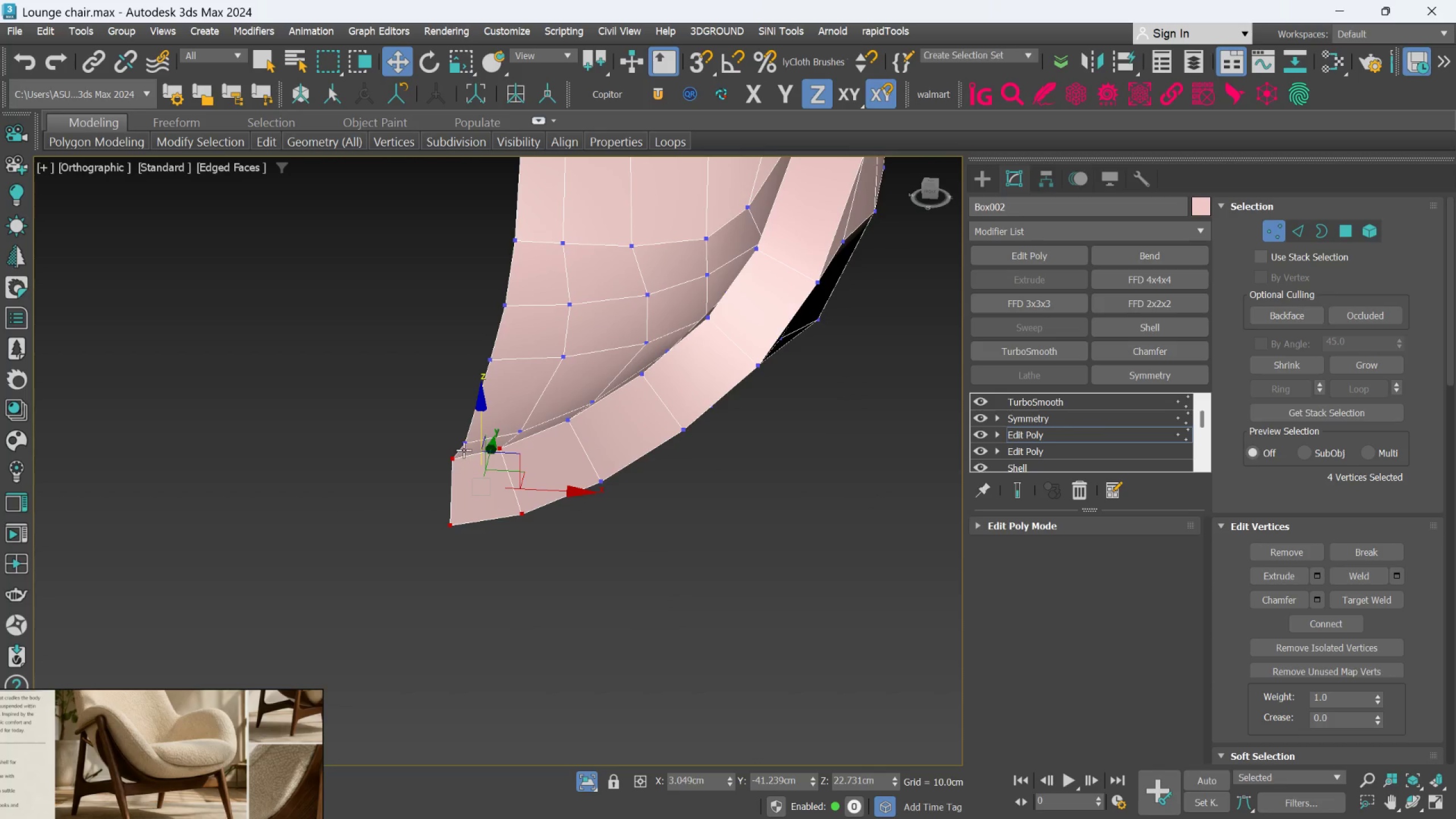 
key(F)
 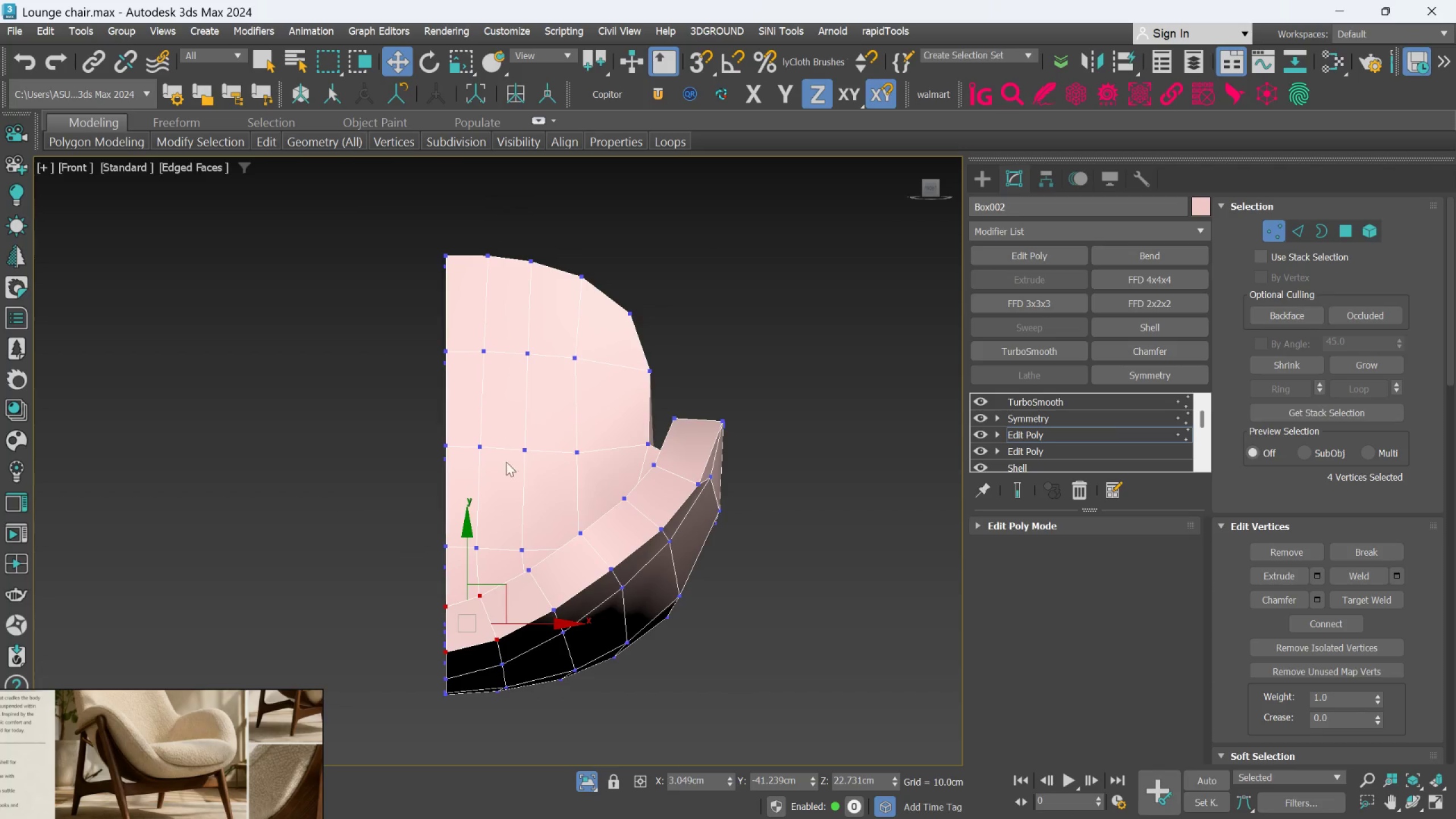 
scroll: coordinate [490, 574], scroll_direction: up, amount: 1.0
 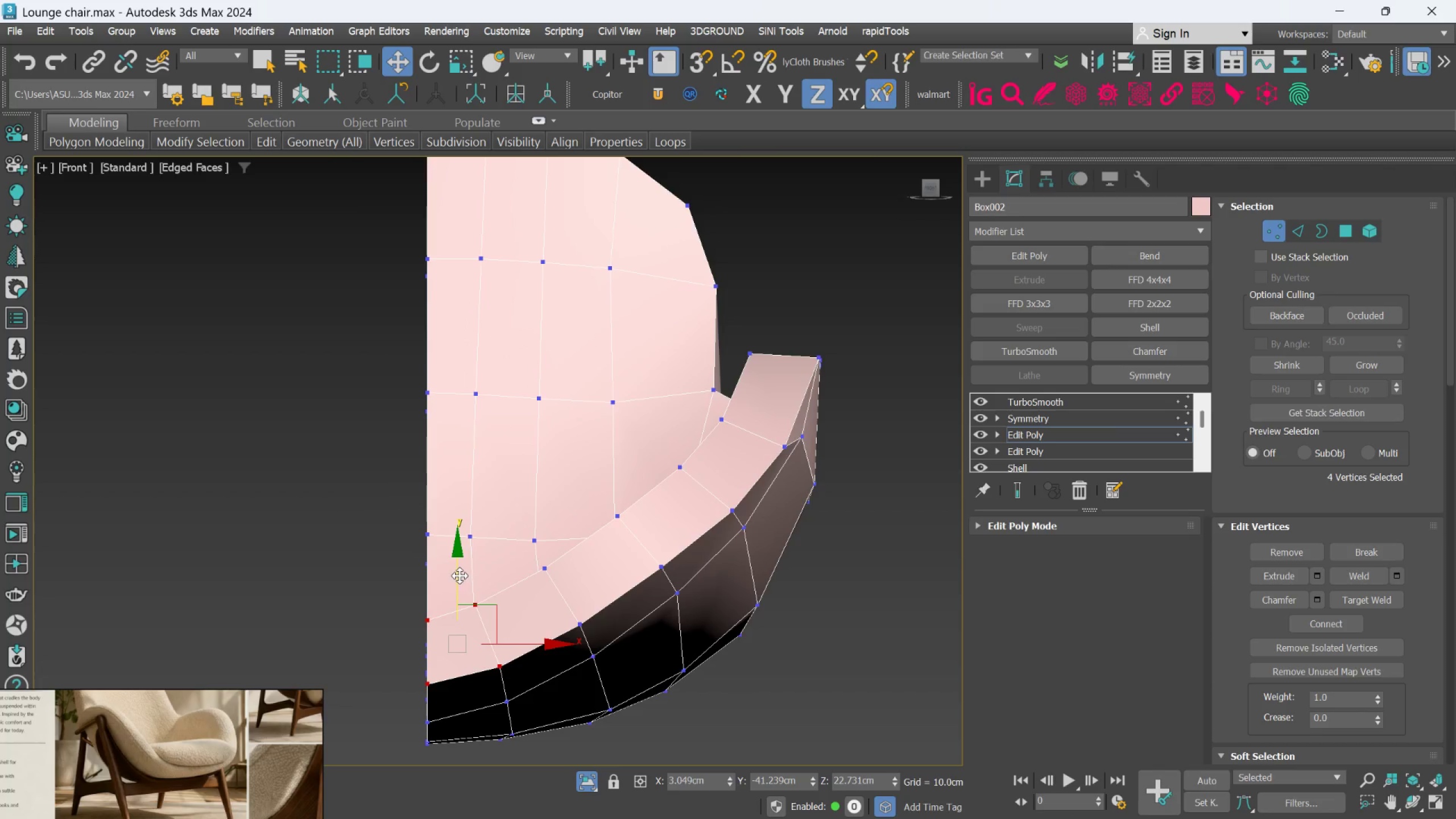 
left_click_drag(start_coordinate=[459, 575], to_coordinate=[449, 551])
 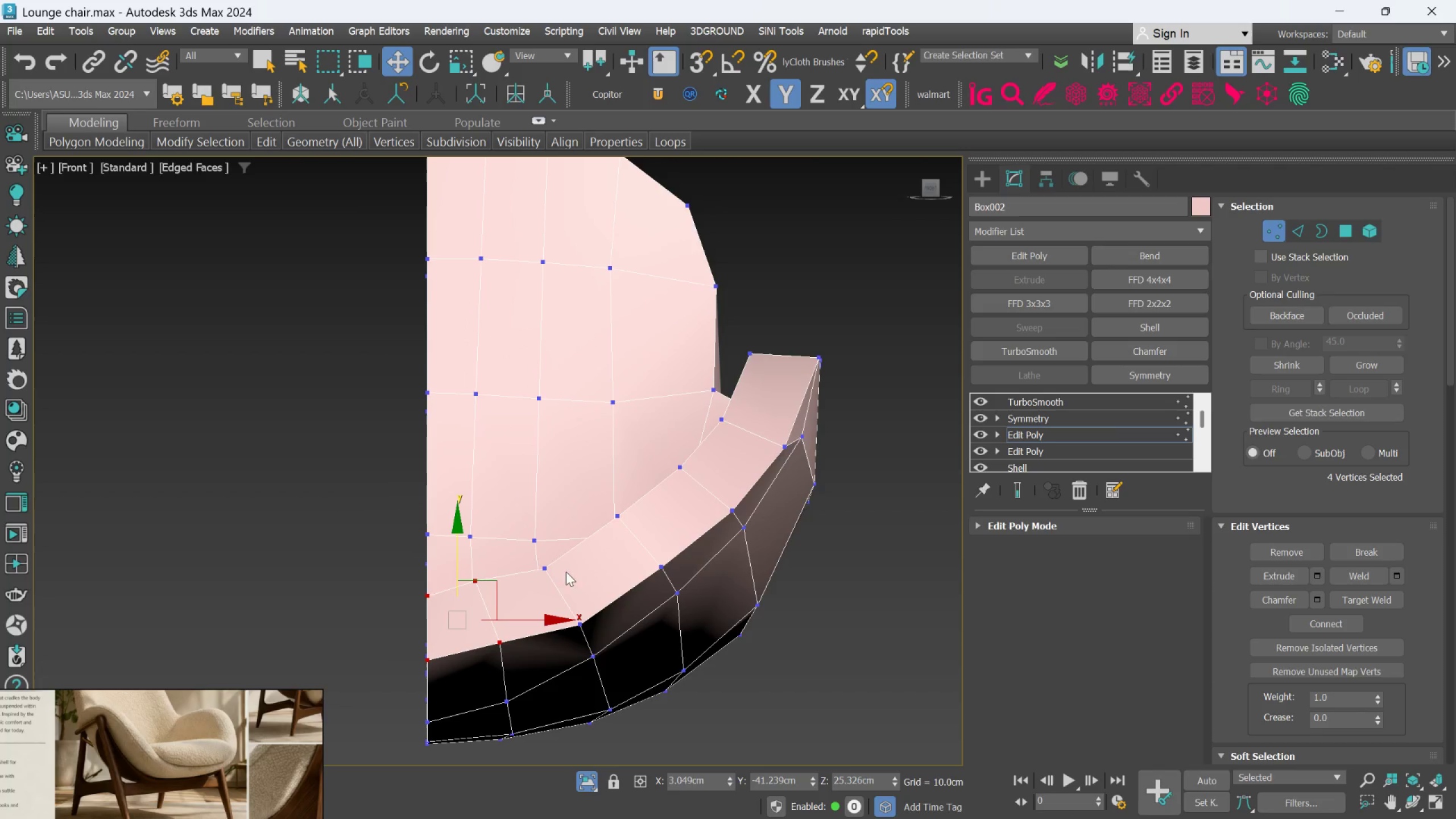 
scroll: coordinate [541, 582], scroll_direction: up, amount: 1.0
 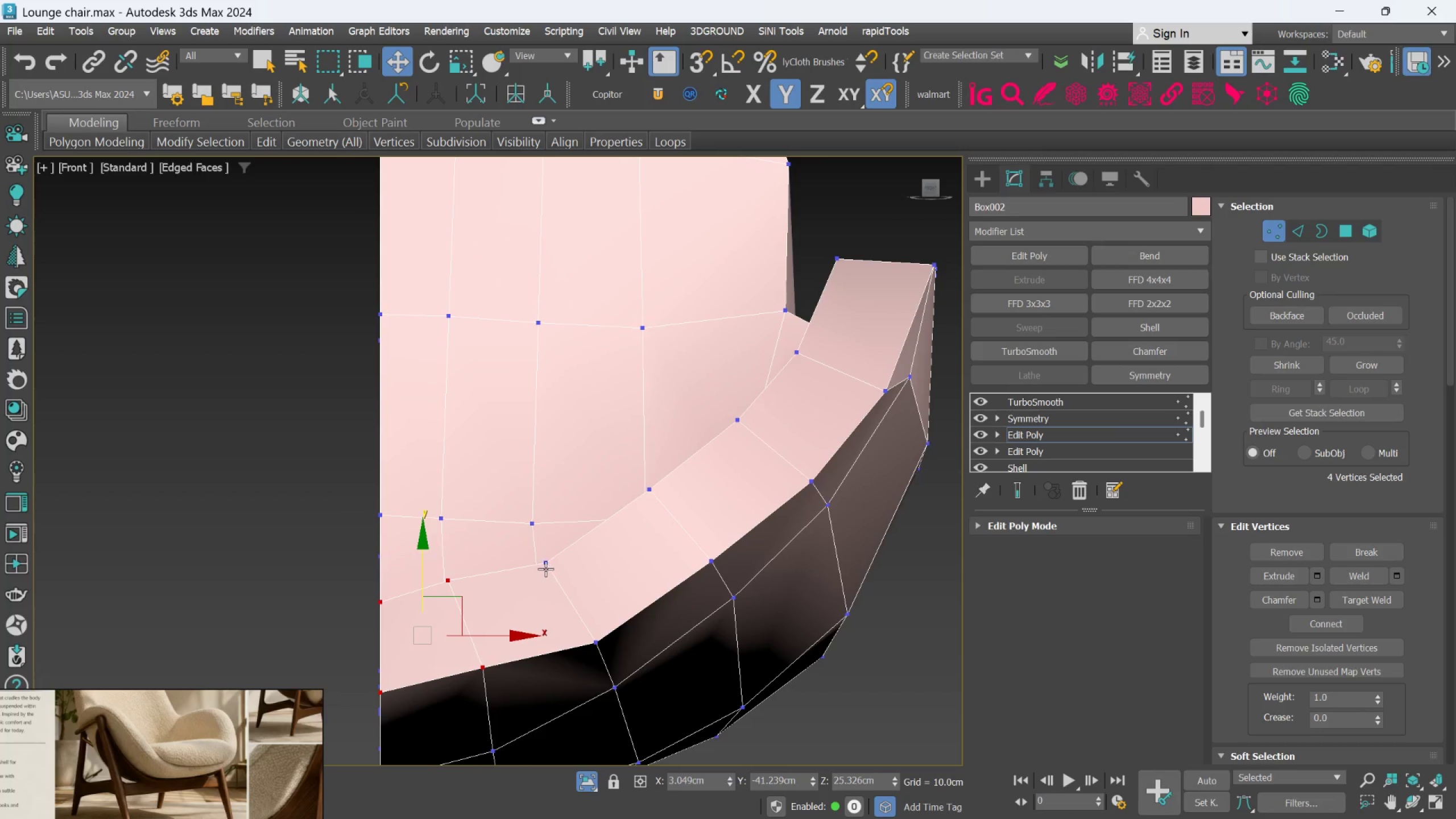 
left_click([545, 569])
 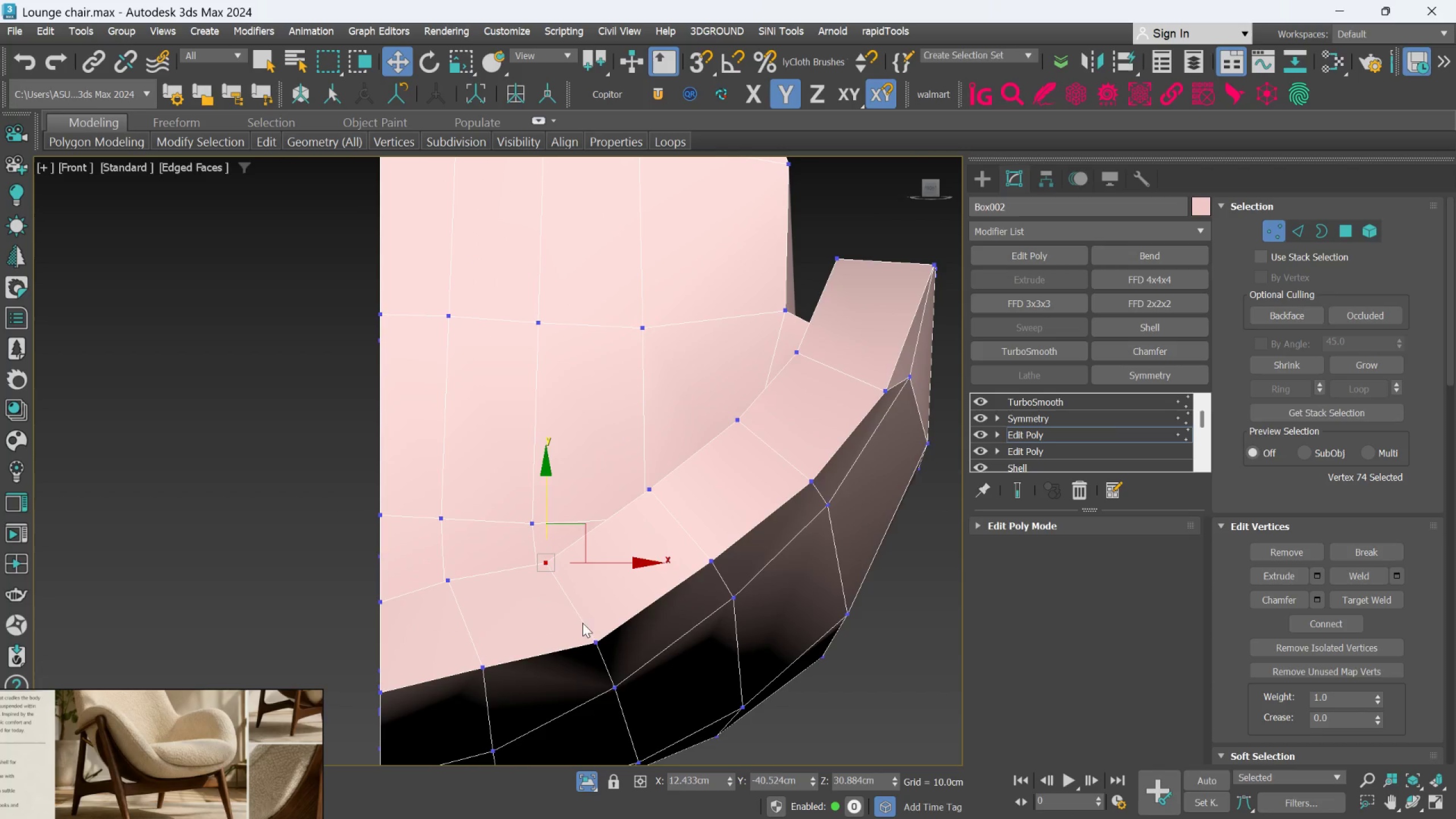 
hold_key(key=ControlLeft, duration=0.56)
left_click([590, 636])
 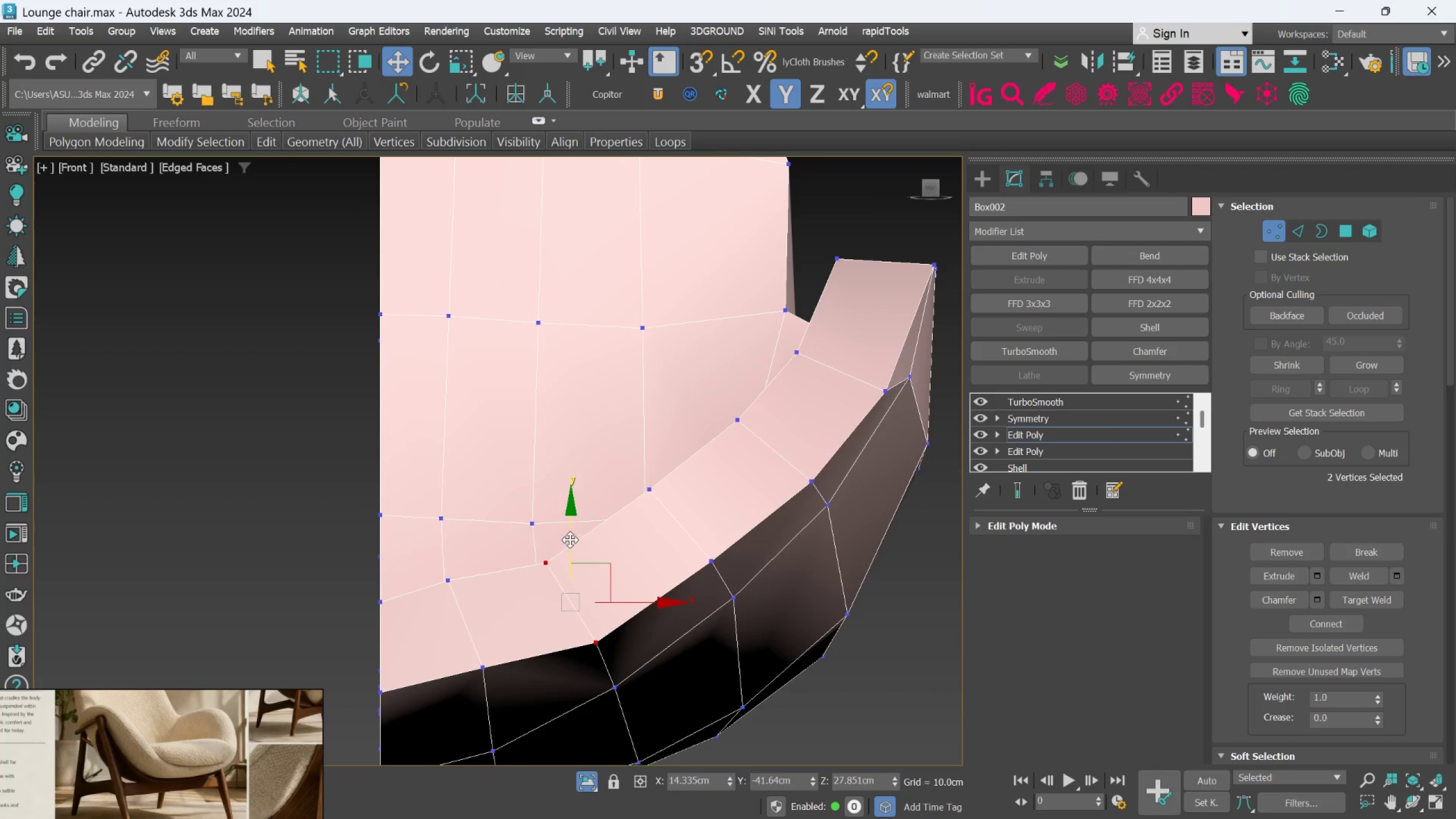 
left_click_drag(start_coordinate=[568, 539], to_coordinate=[556, 520])
 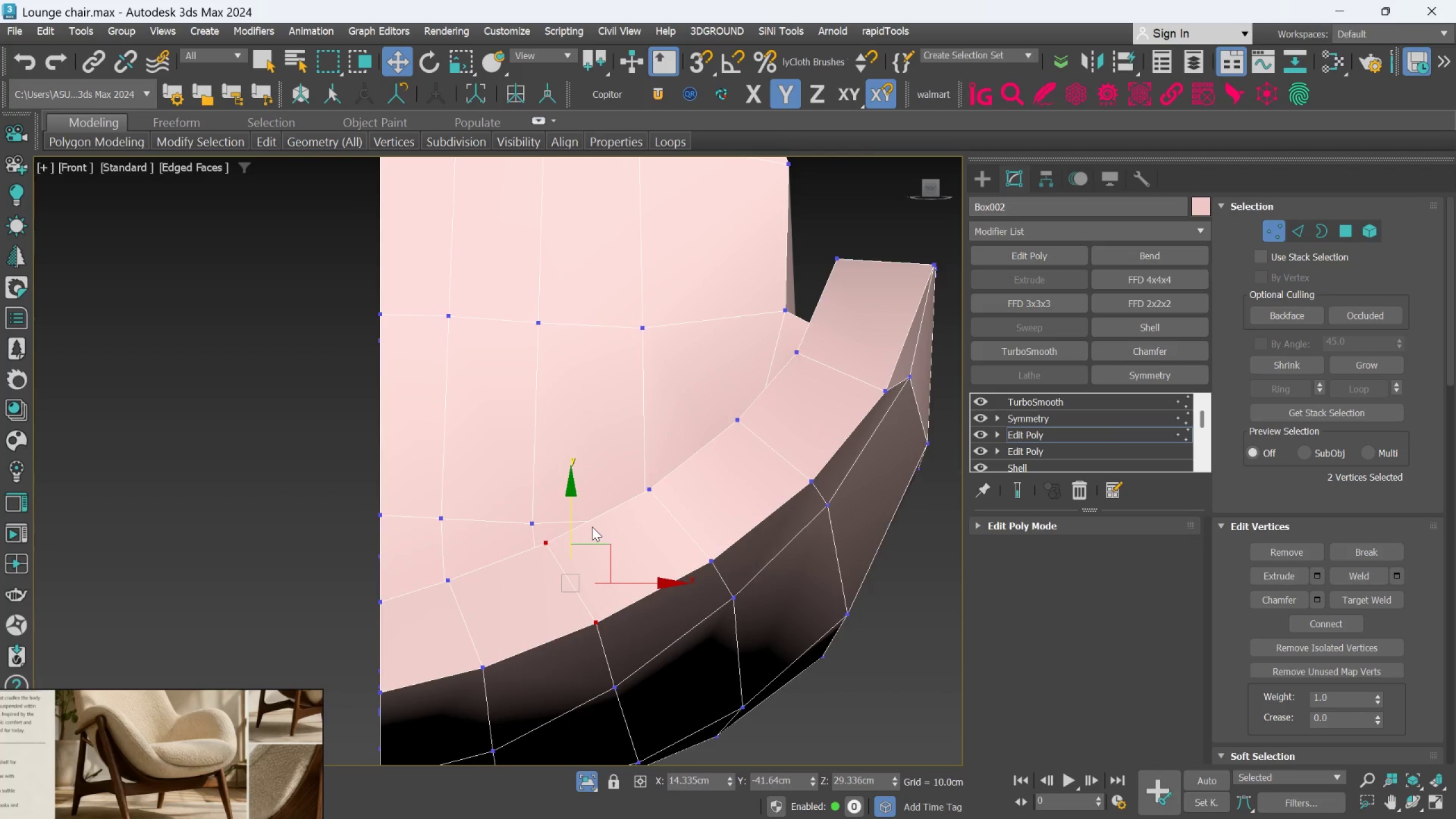 
hold_key(key=AltLeft, duration=1.5)
 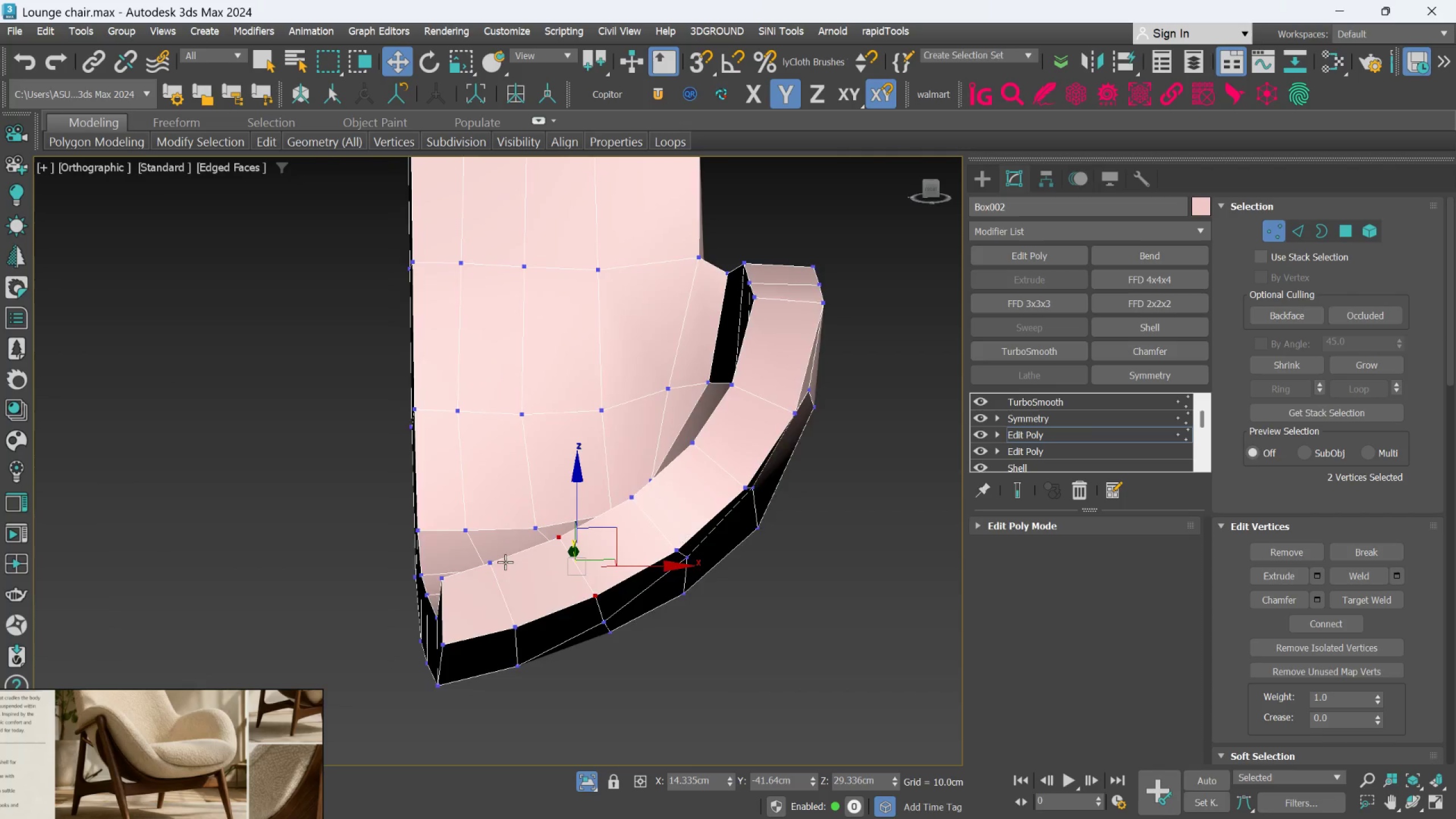 
scroll: coordinate [592, 527], scroll_direction: down, amount: 1.0
 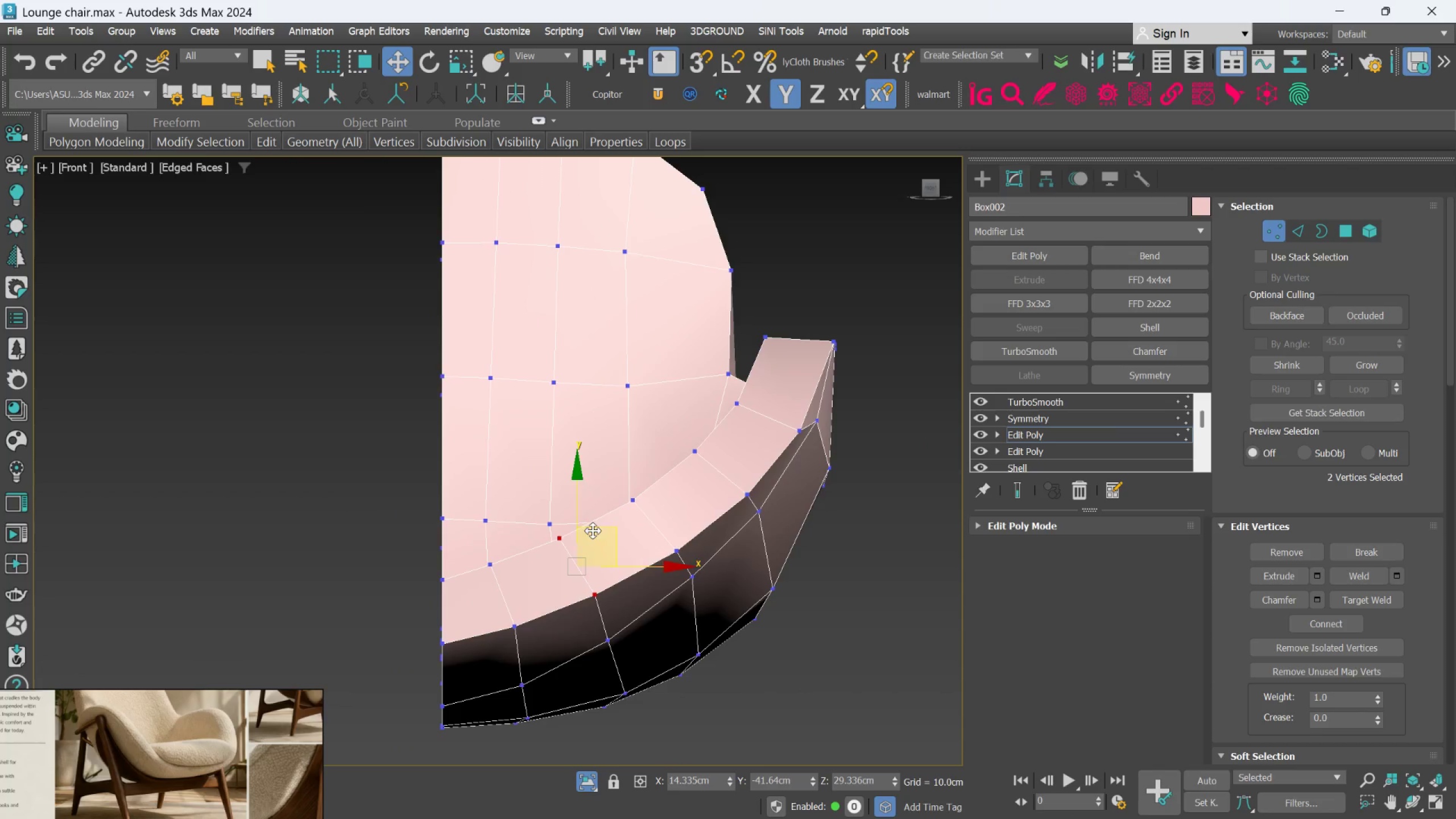 
key(Alt+AltLeft)